 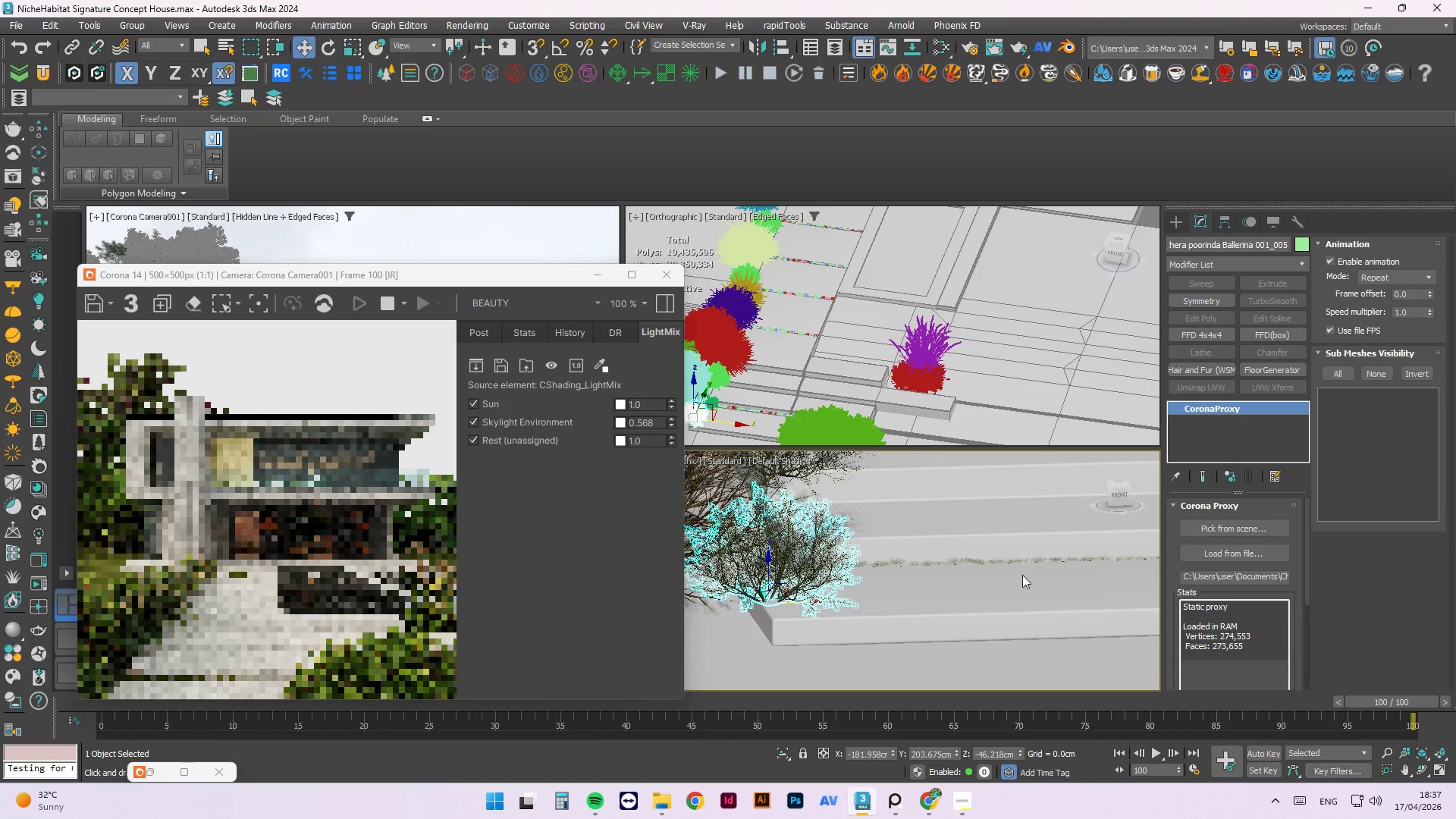 
hold_key(key=AltLeft, duration=2.27)
 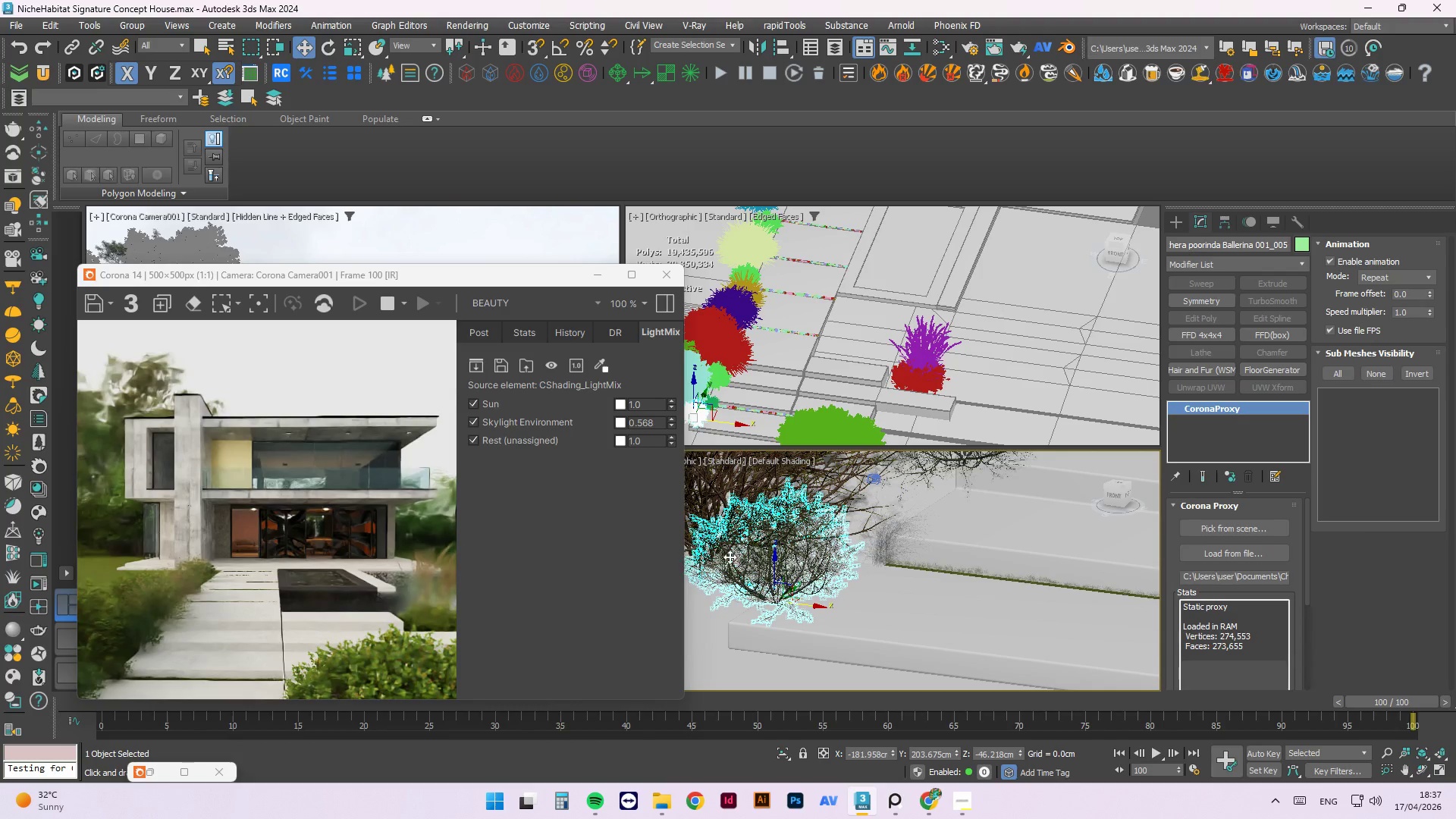 
scroll: coordinate [786, 607], scroll_direction: down, amount: 3.0
 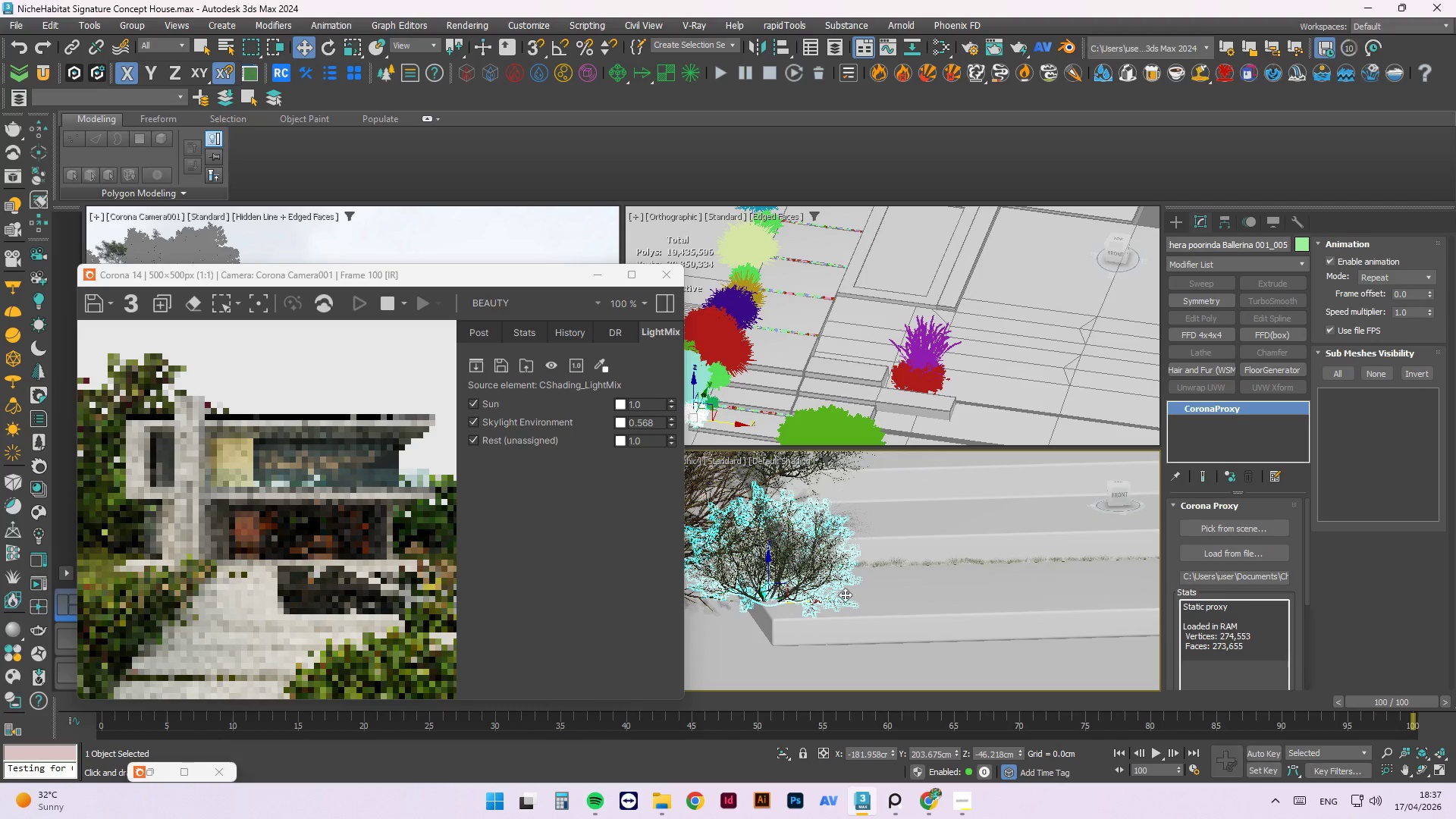 
key(Control+S)
 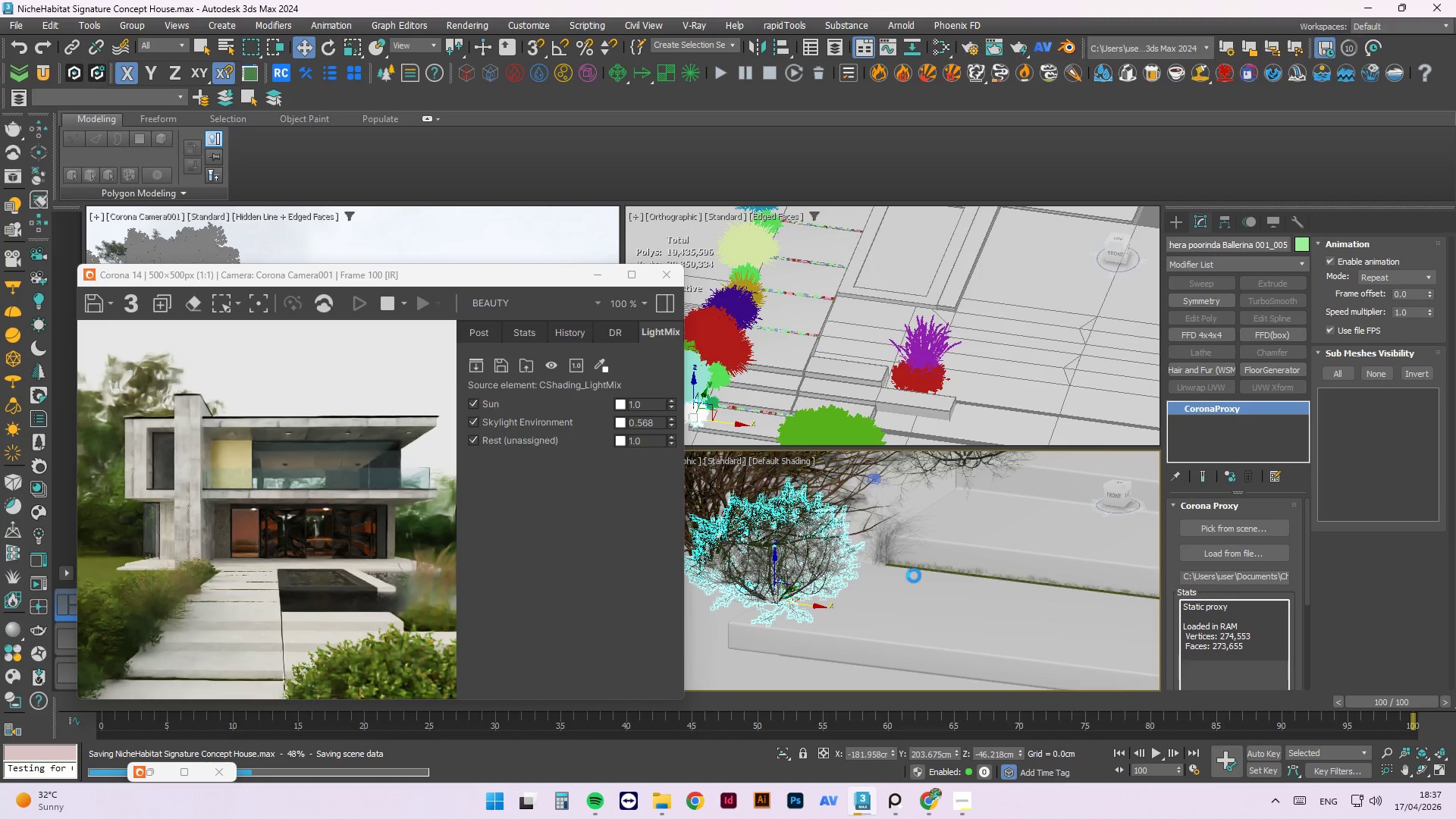 
key(Control+S)
 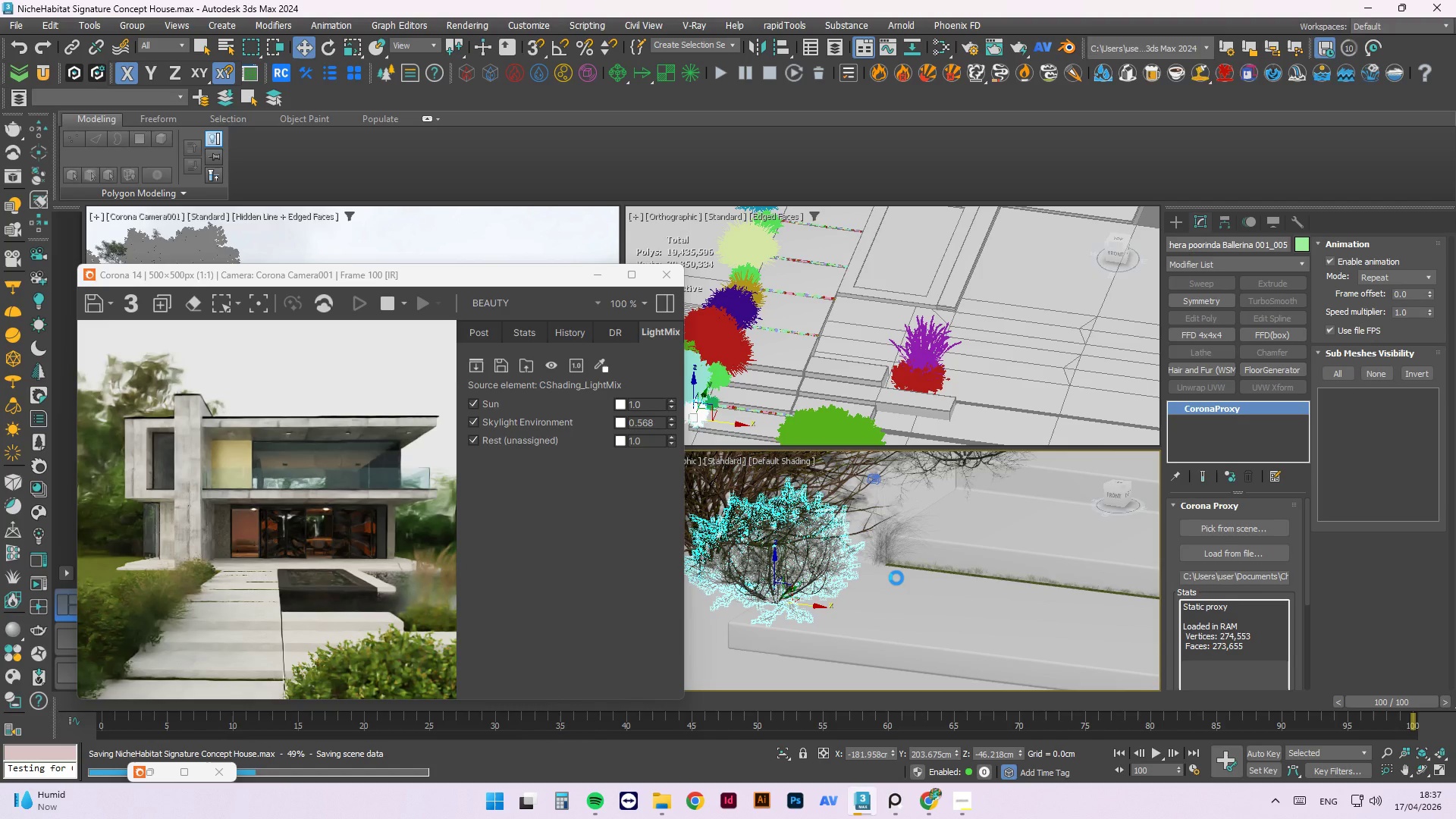 
wait(7.23)
 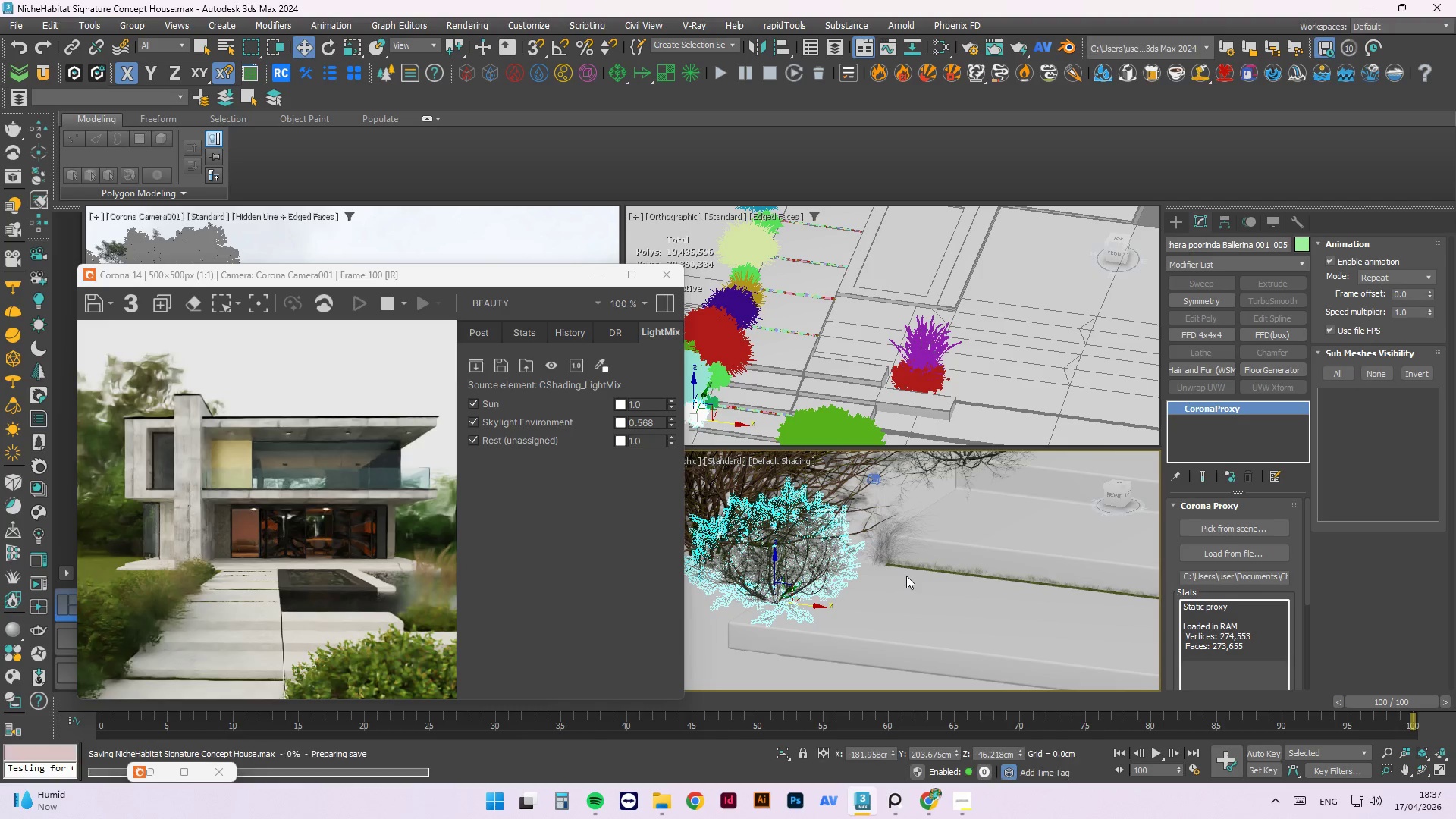 
scroll: coordinate [905, 558], scroll_direction: down, amount: 5.0
 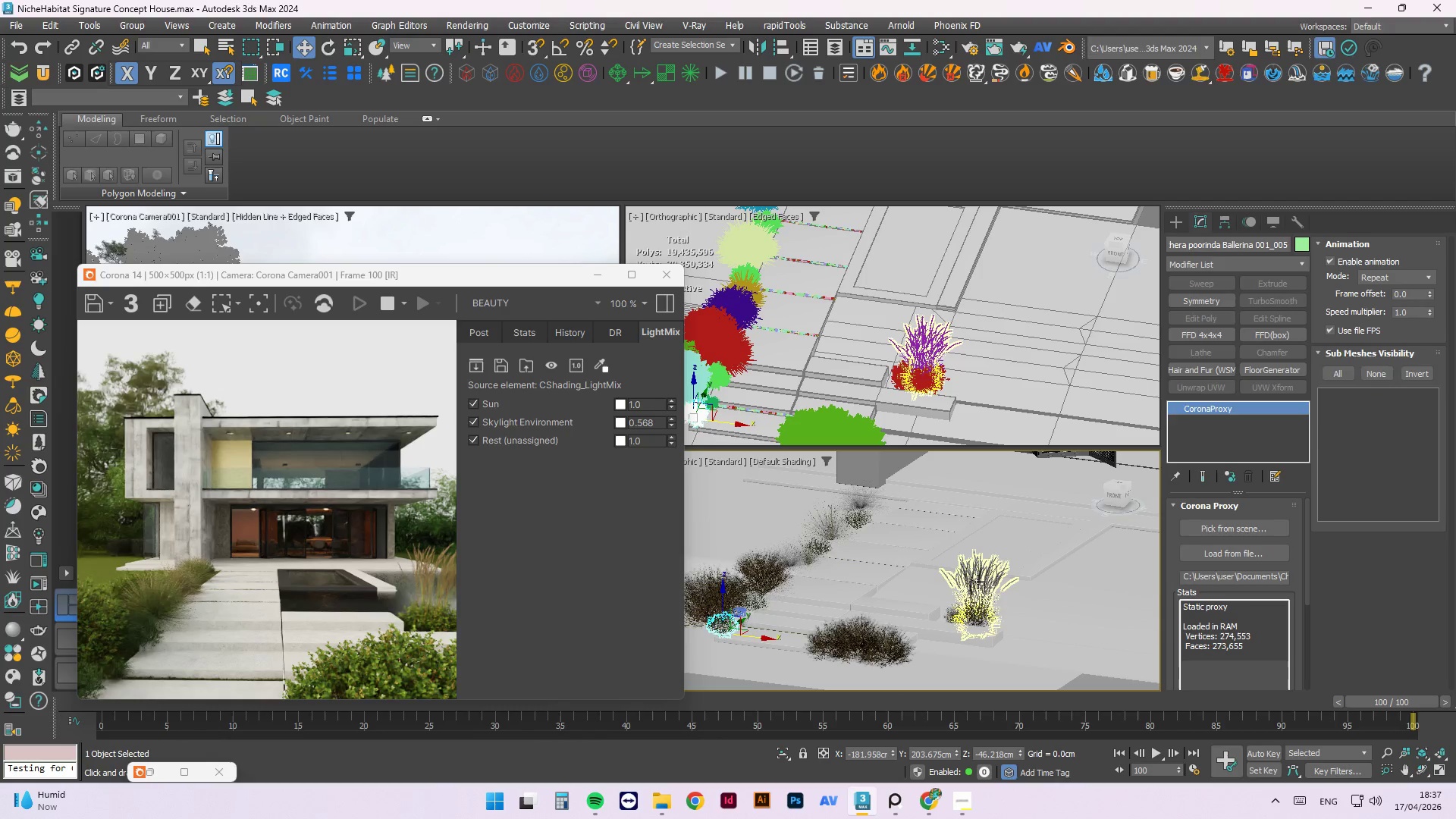 
scroll: coordinate [977, 625], scroll_direction: up, amount: 3.0
 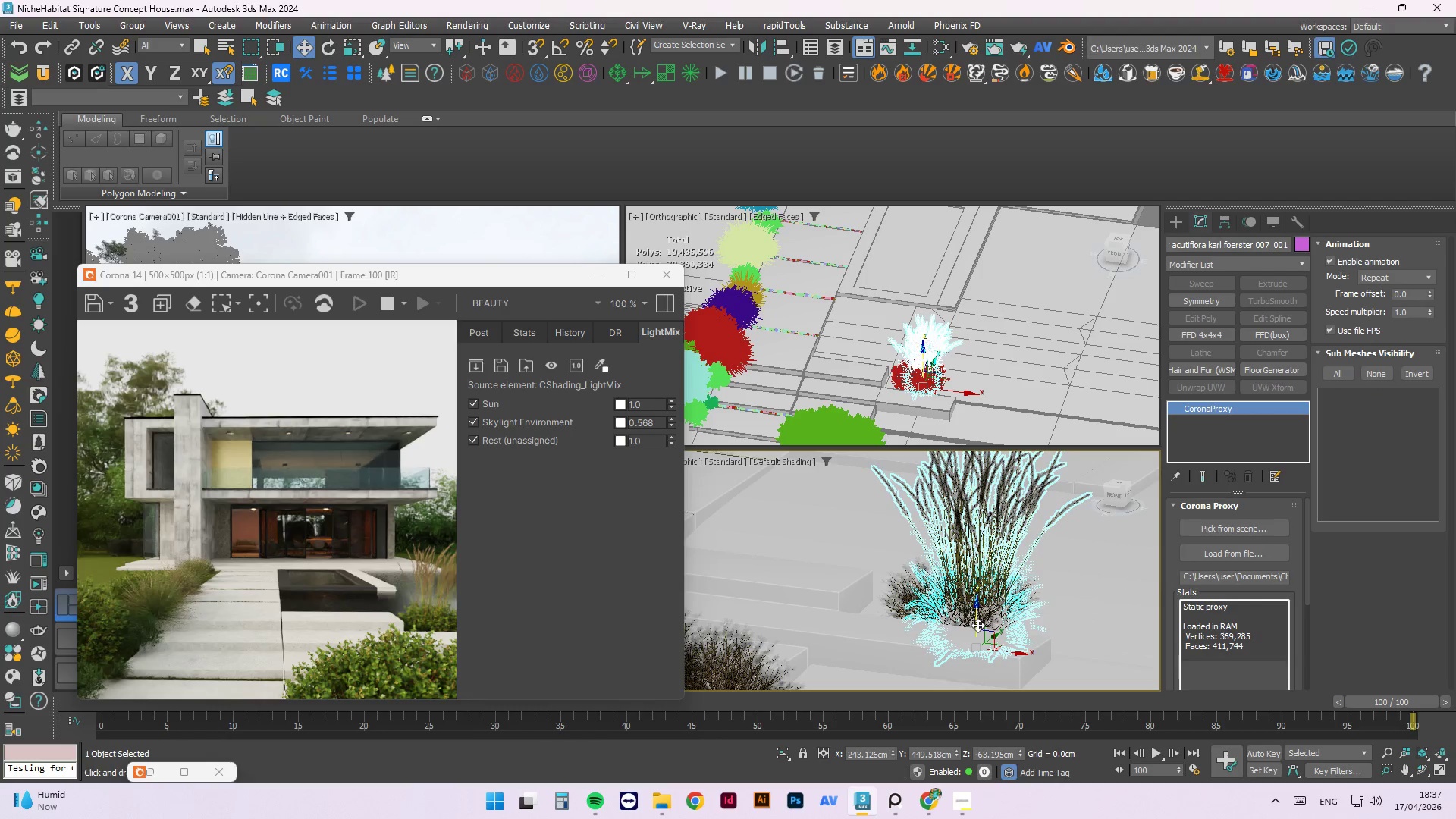 
key(E)
 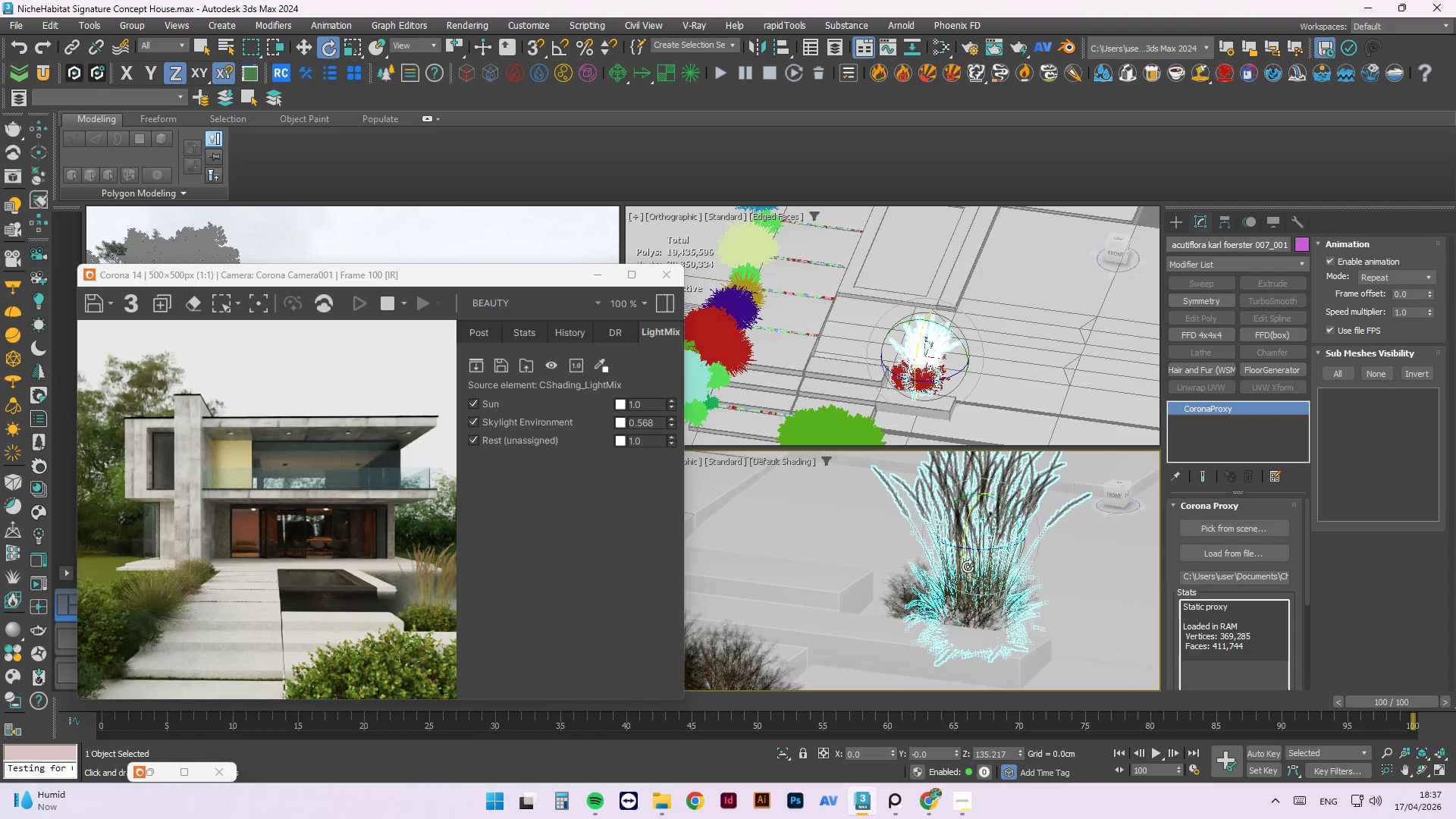 
left_click_drag(start_coordinate=[979, 546], to_coordinate=[894, 547])
 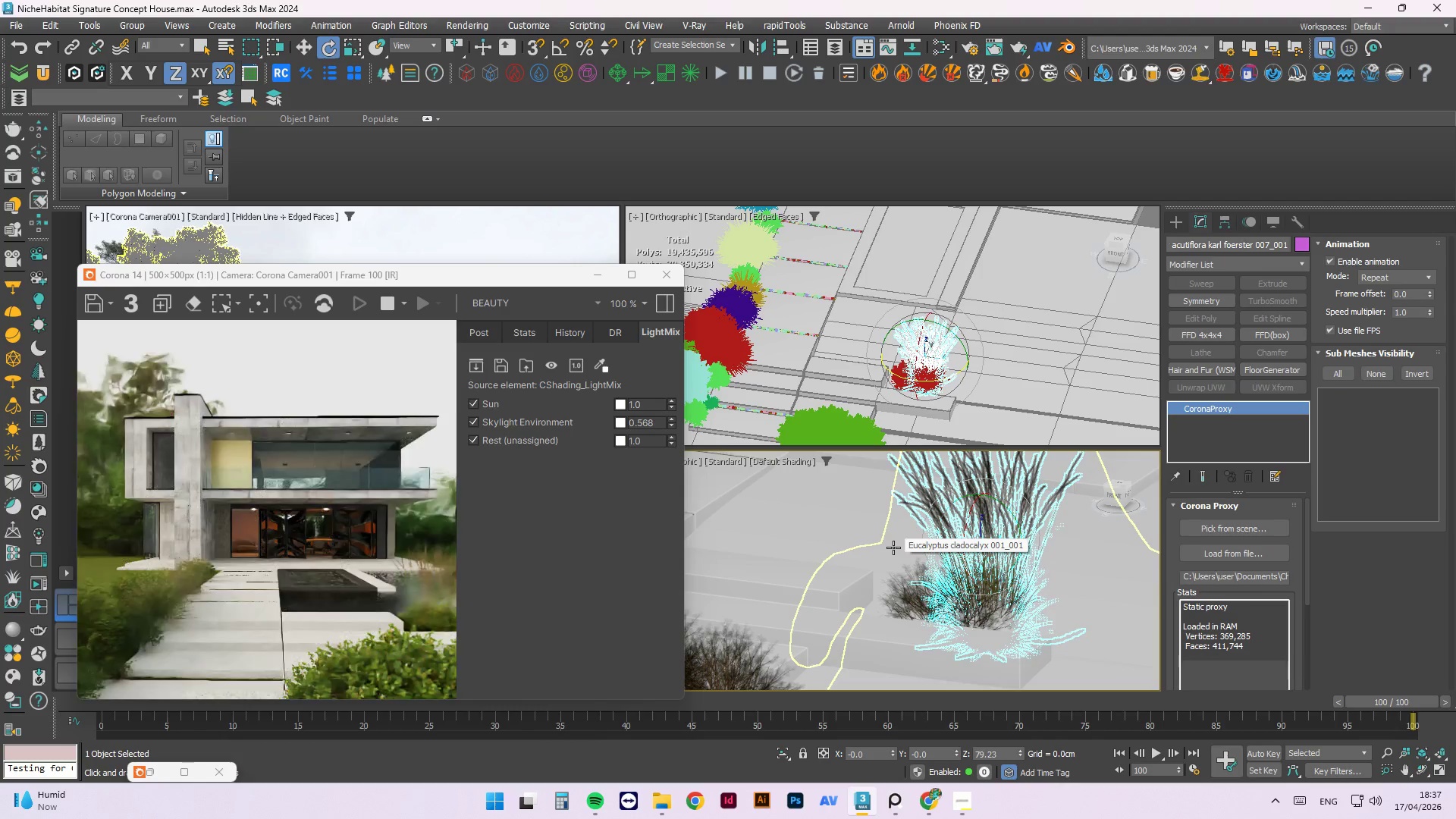 
hold_key(key=AltLeft, duration=1.88)
 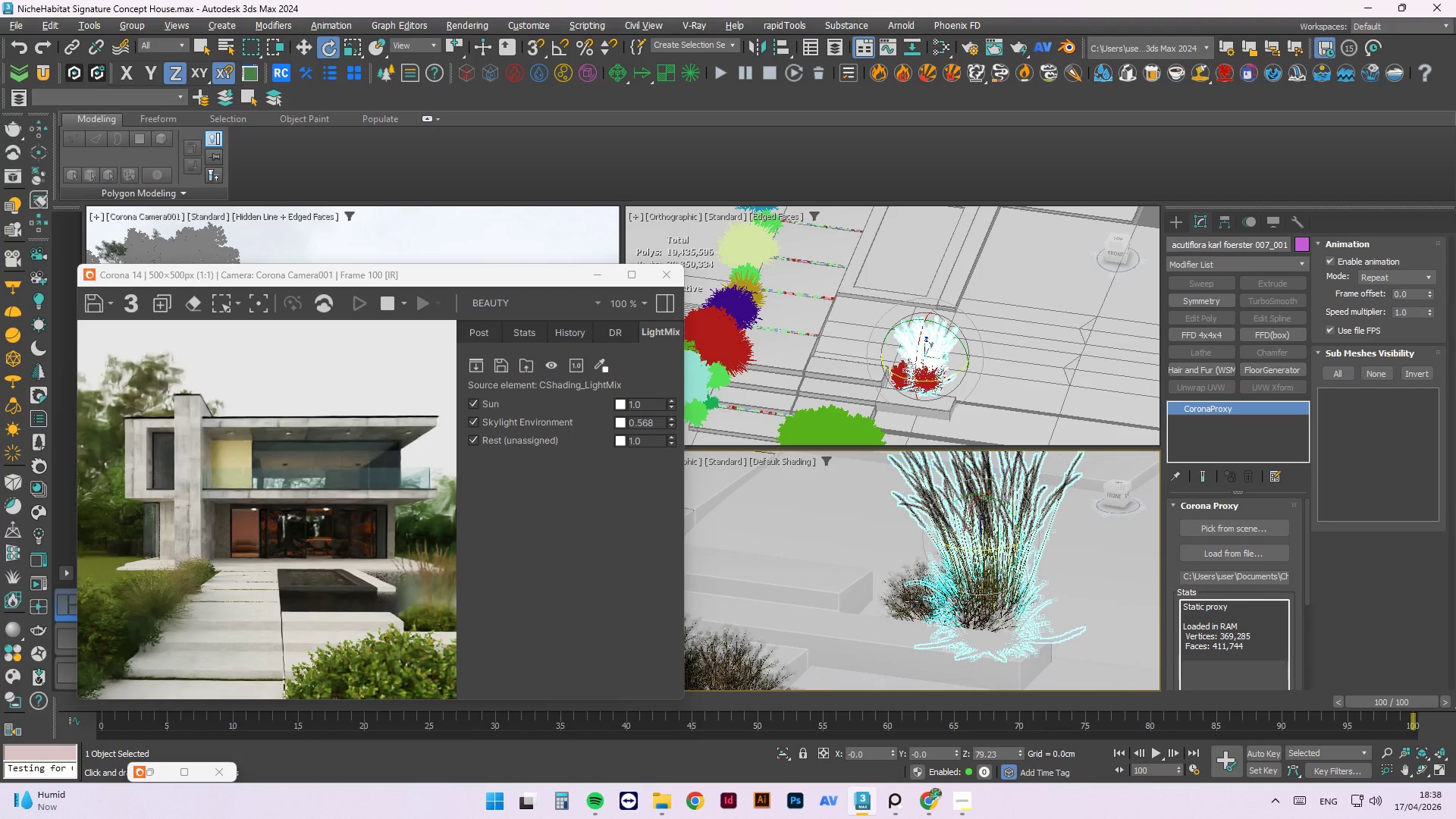 
left_click([905, 601])
 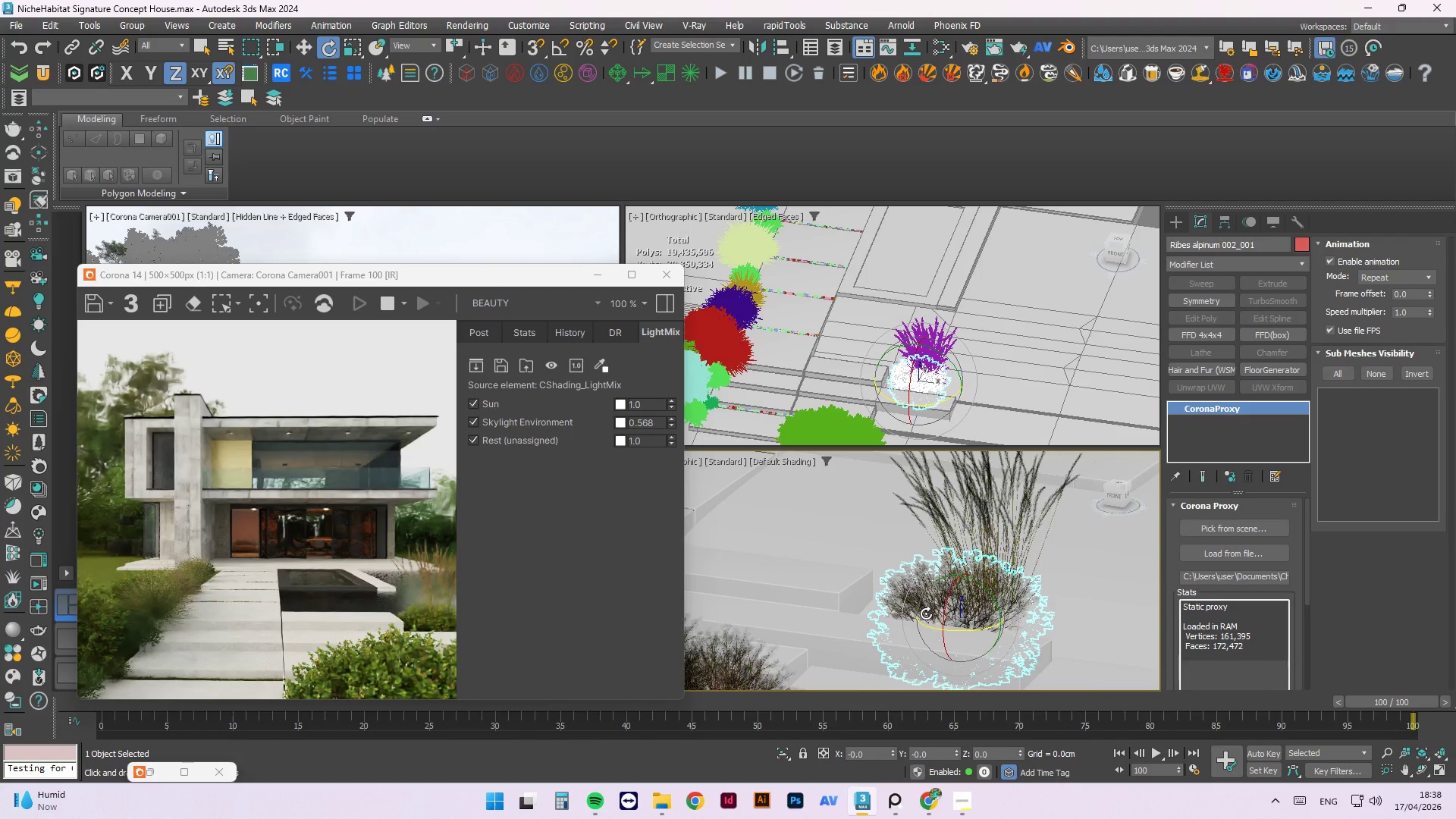 
key(W)
 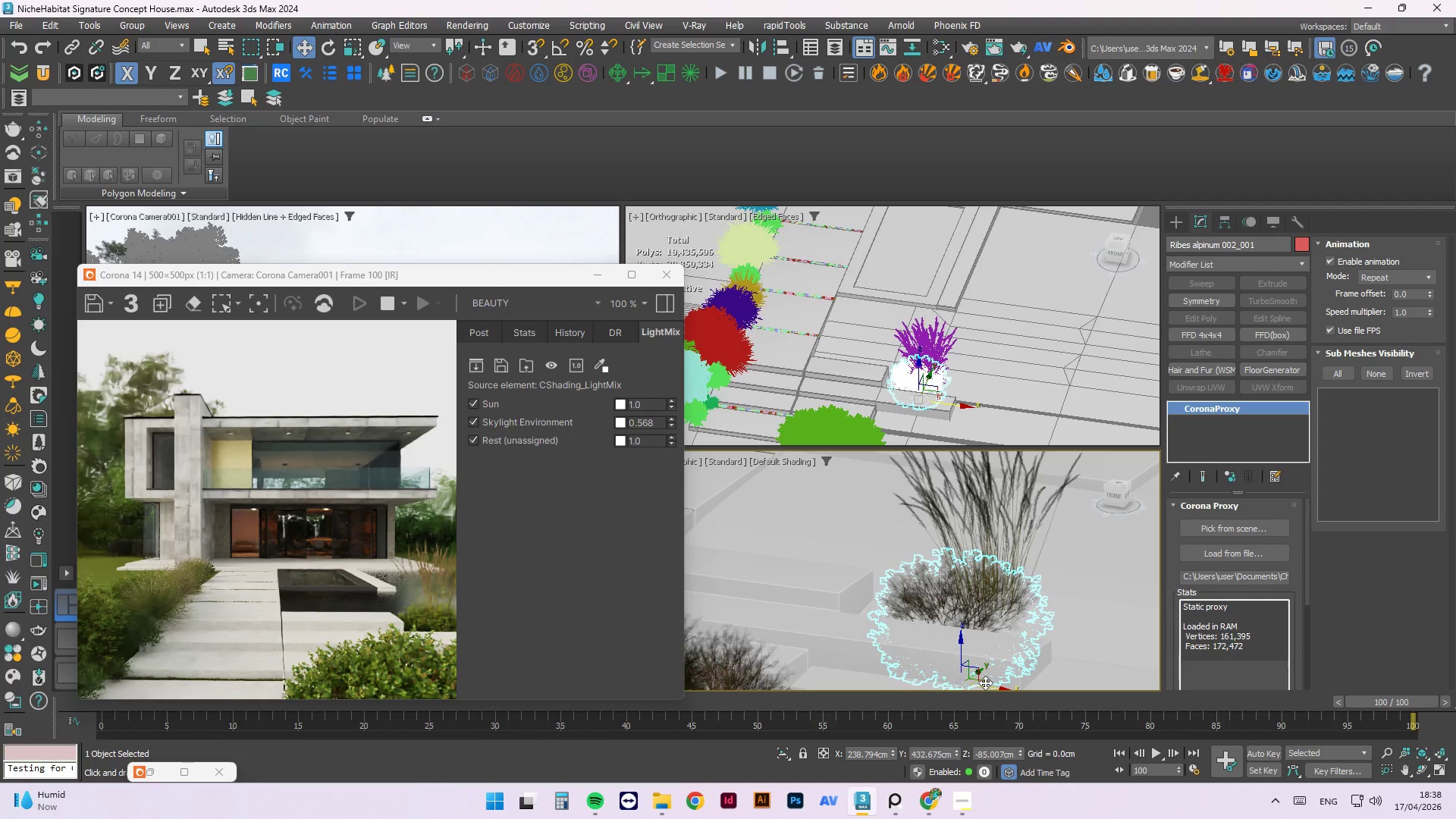 
left_click_drag(start_coordinate=[989, 686], to_coordinate=[974, 681])
 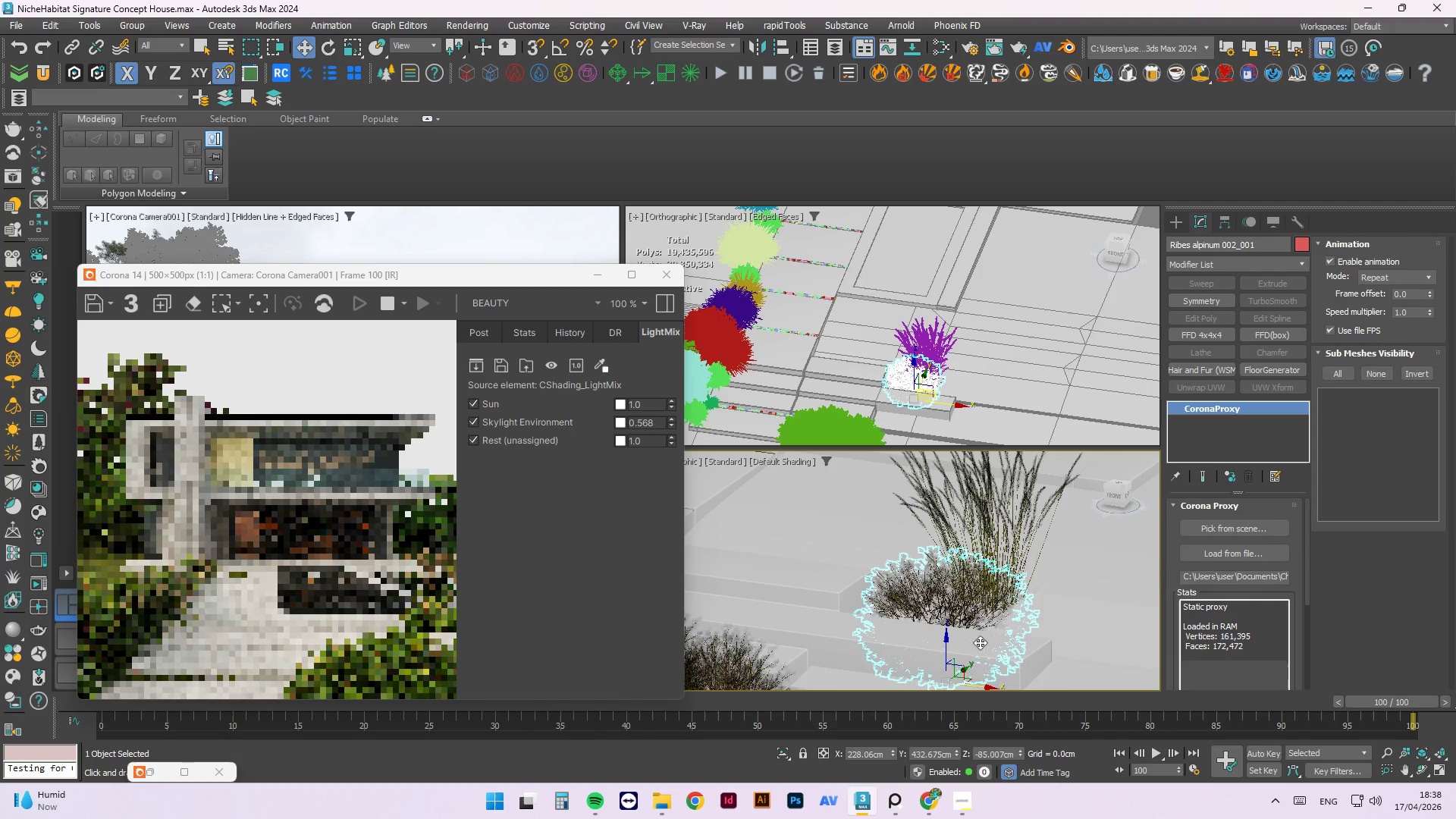 
hold_key(key=AltLeft, duration=3.75)
 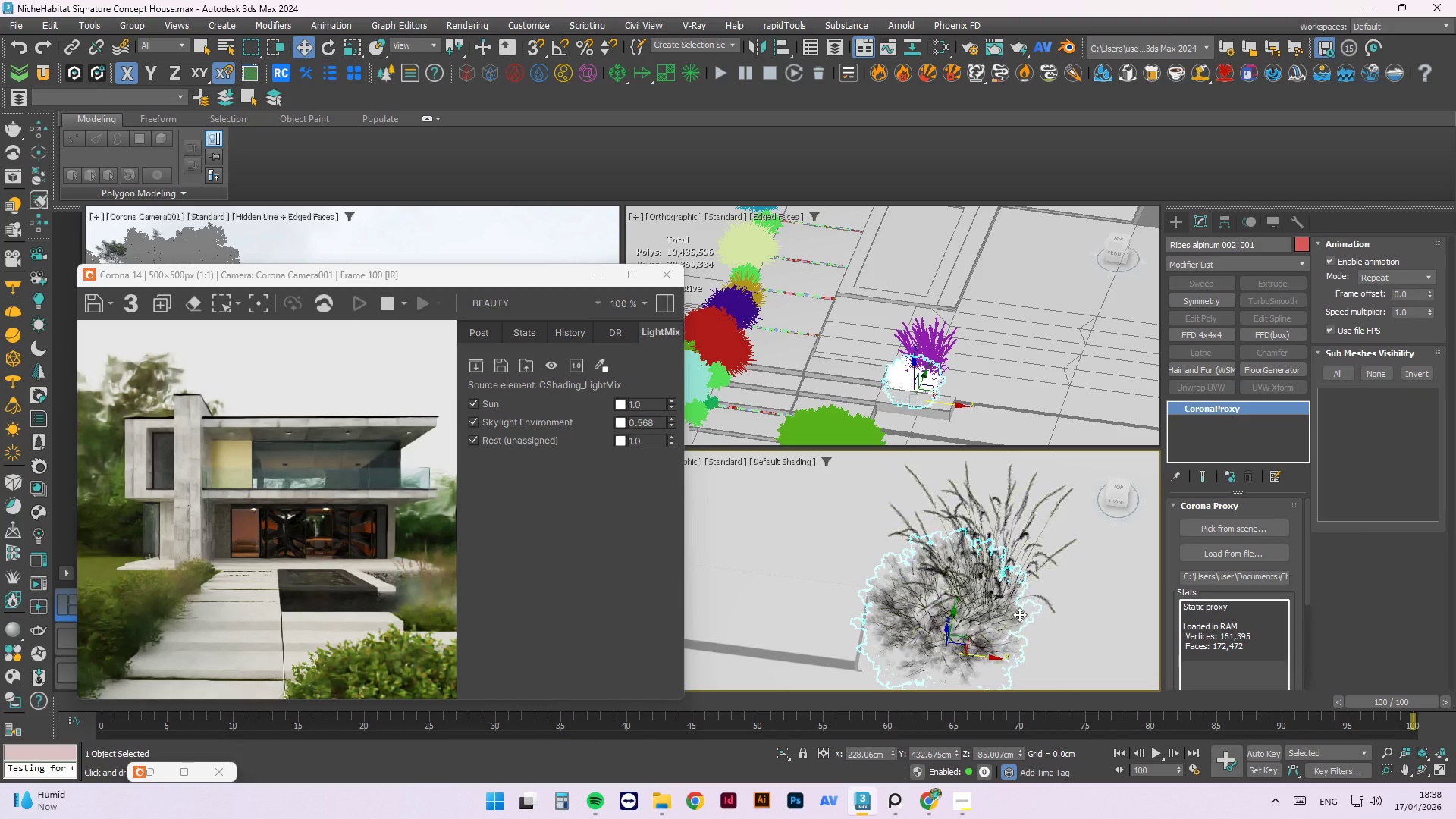 
left_click([989, 543])
 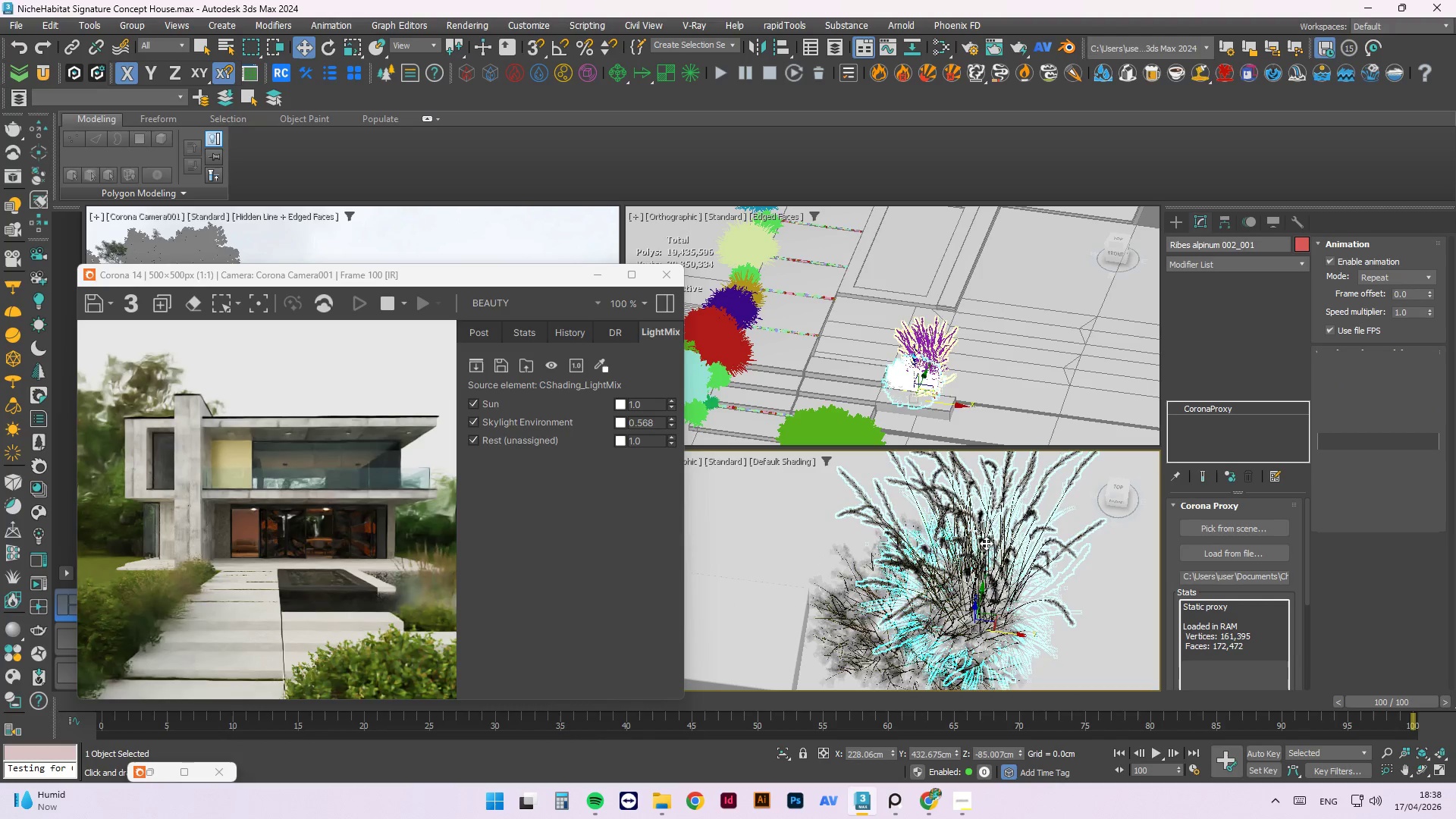 
scroll: coordinate [1010, 585], scroll_direction: up, amount: 1.0
 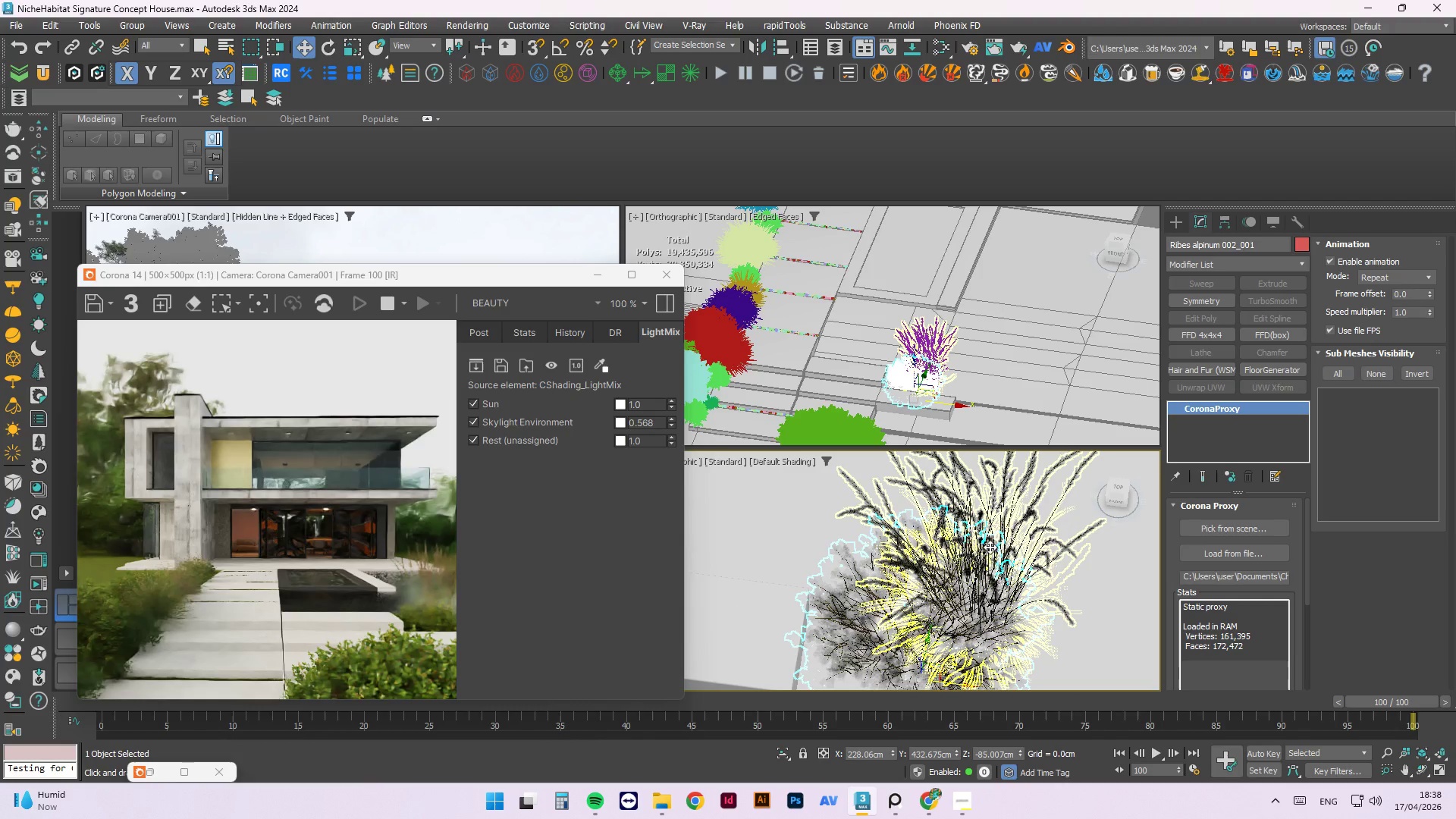 
hold_key(key=AltLeft, duration=1.03)
 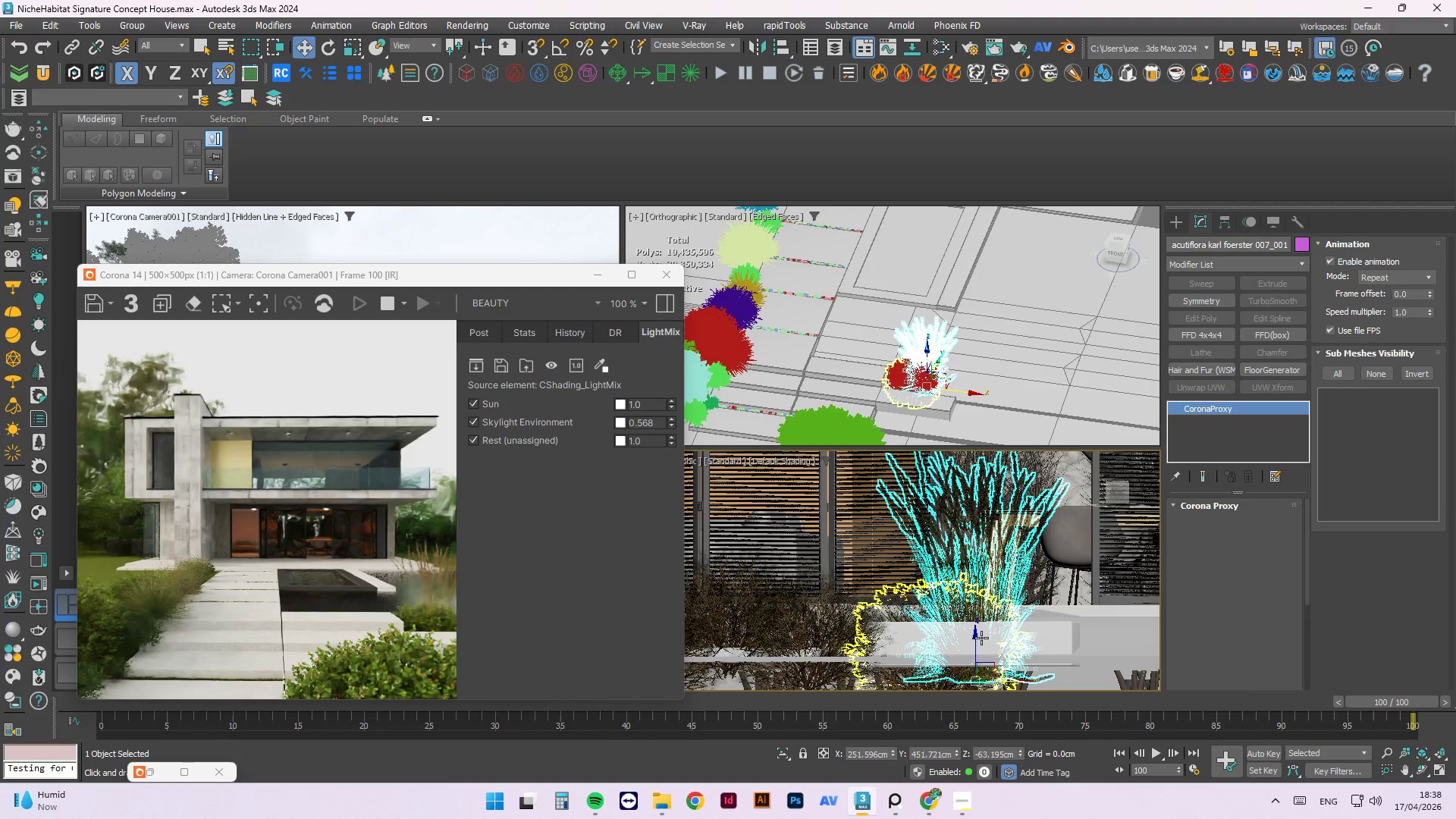 
scroll: coordinate [977, 563], scroll_direction: down, amount: 1.0
 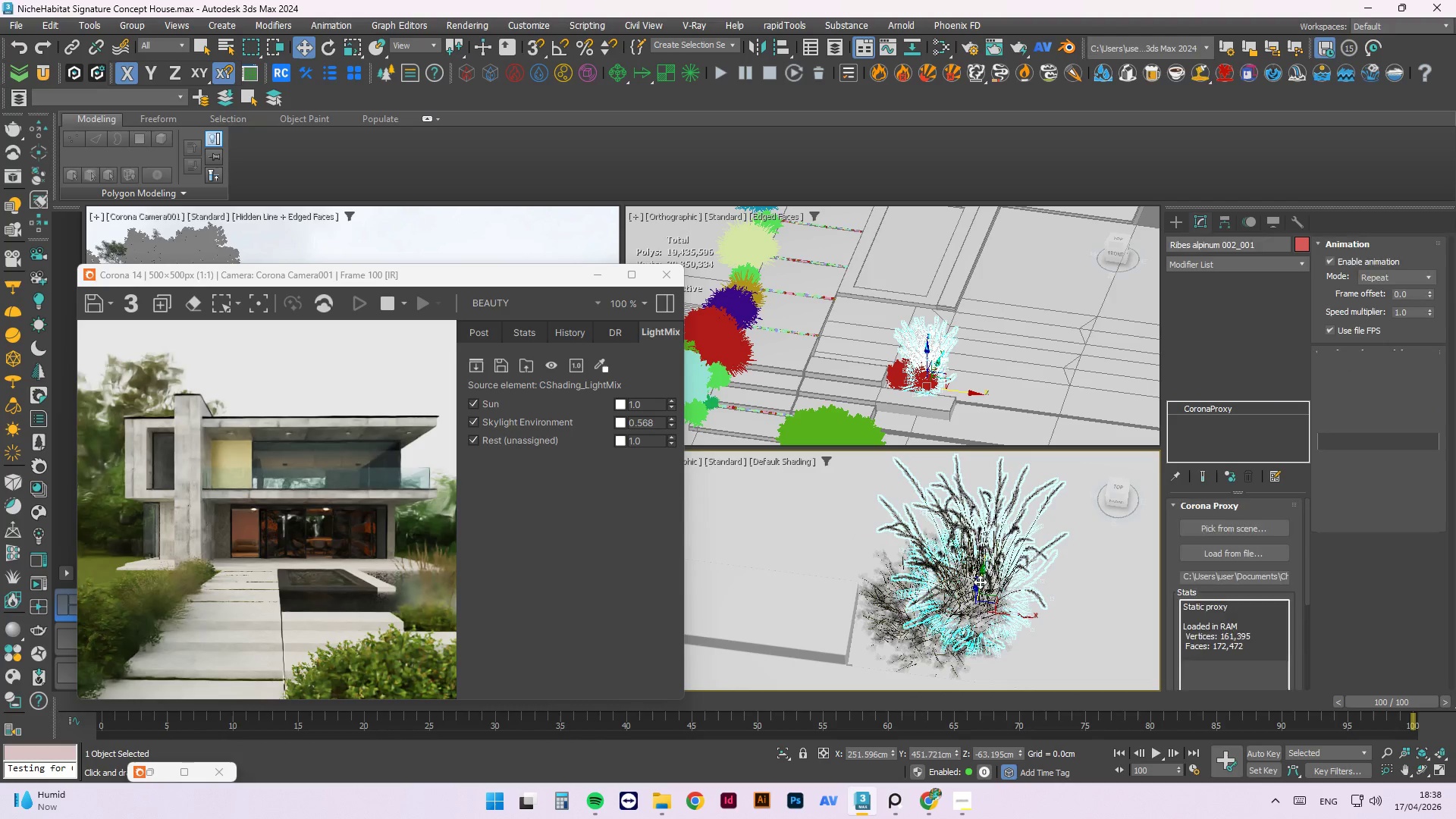 
left_click_drag(start_coordinate=[977, 639], to_coordinate=[975, 624])
 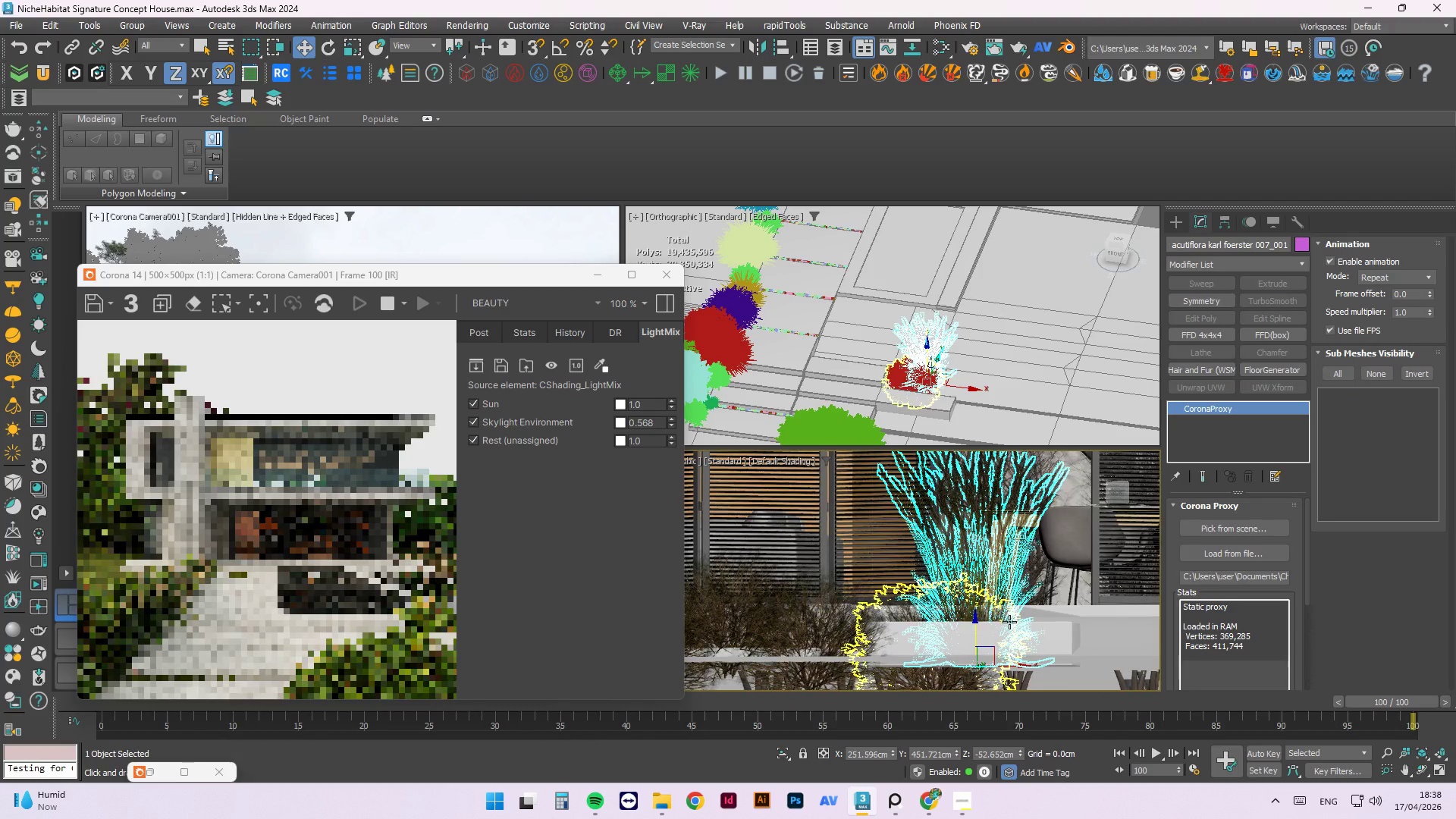 
hold_key(key=AltLeft, duration=1.64)
 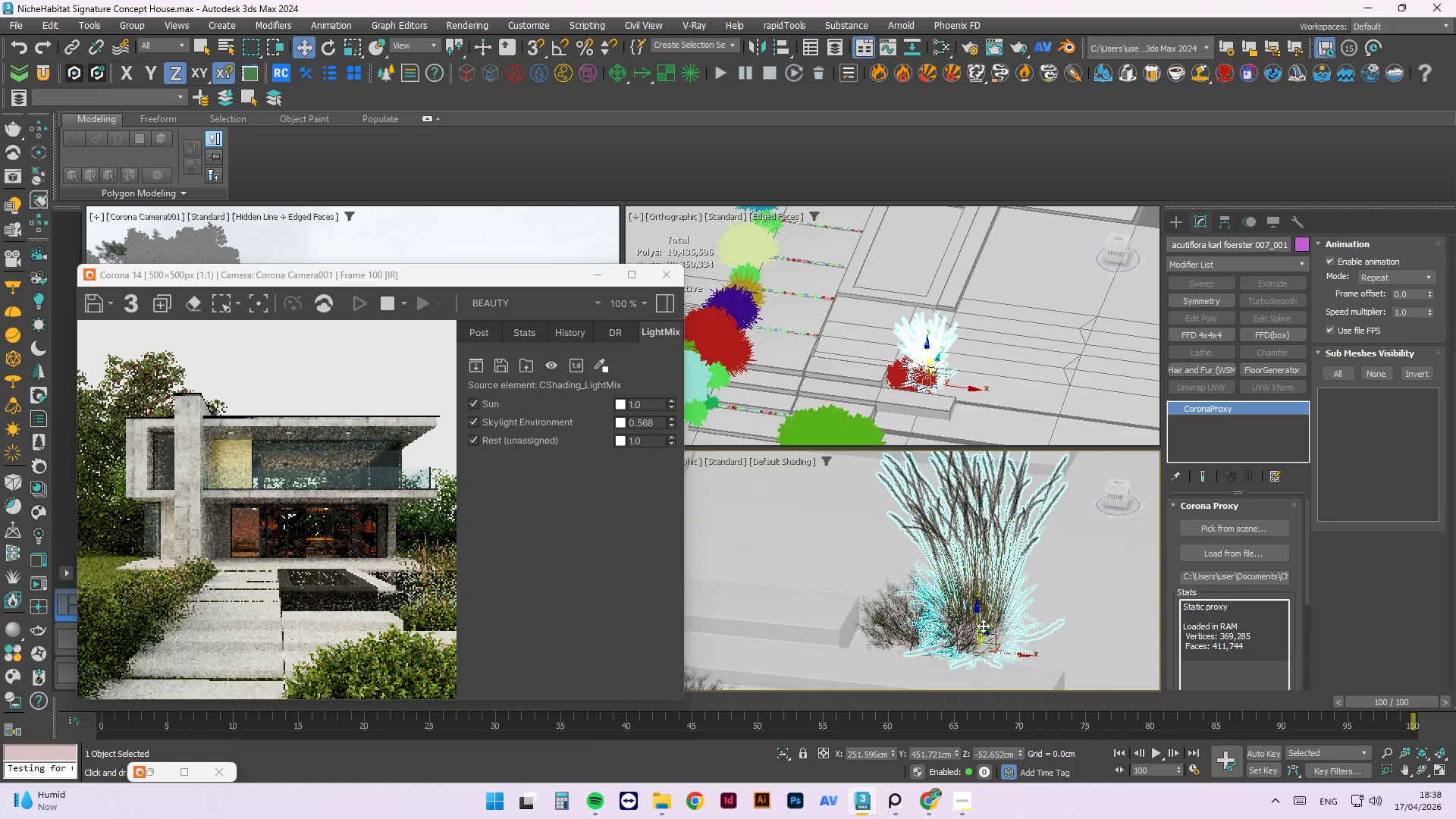 
left_click_drag(start_coordinate=[983, 619], to_coordinate=[981, 594])
 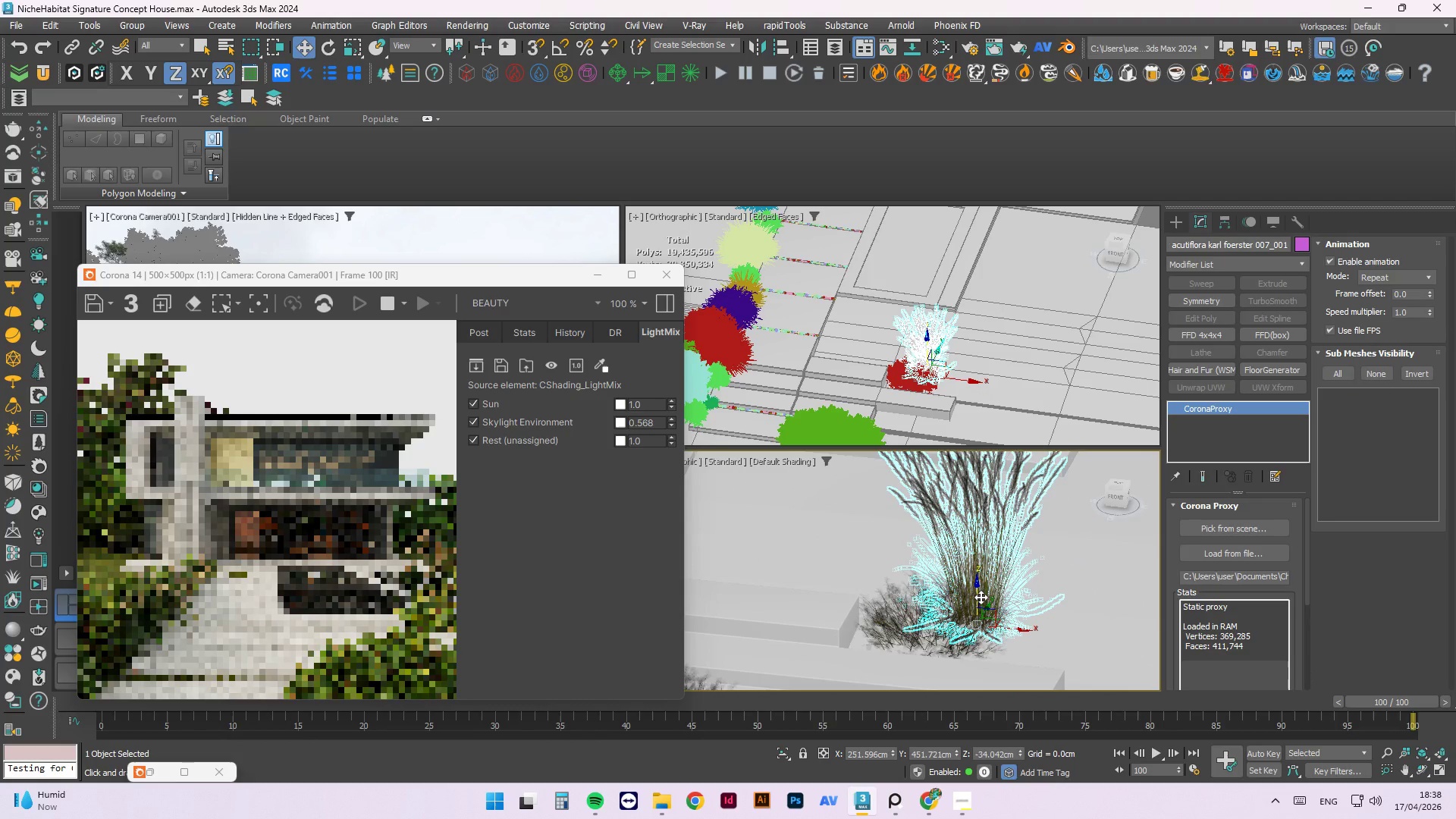 
left_click_drag(start_coordinate=[981, 597], to_coordinate=[981, 615])
 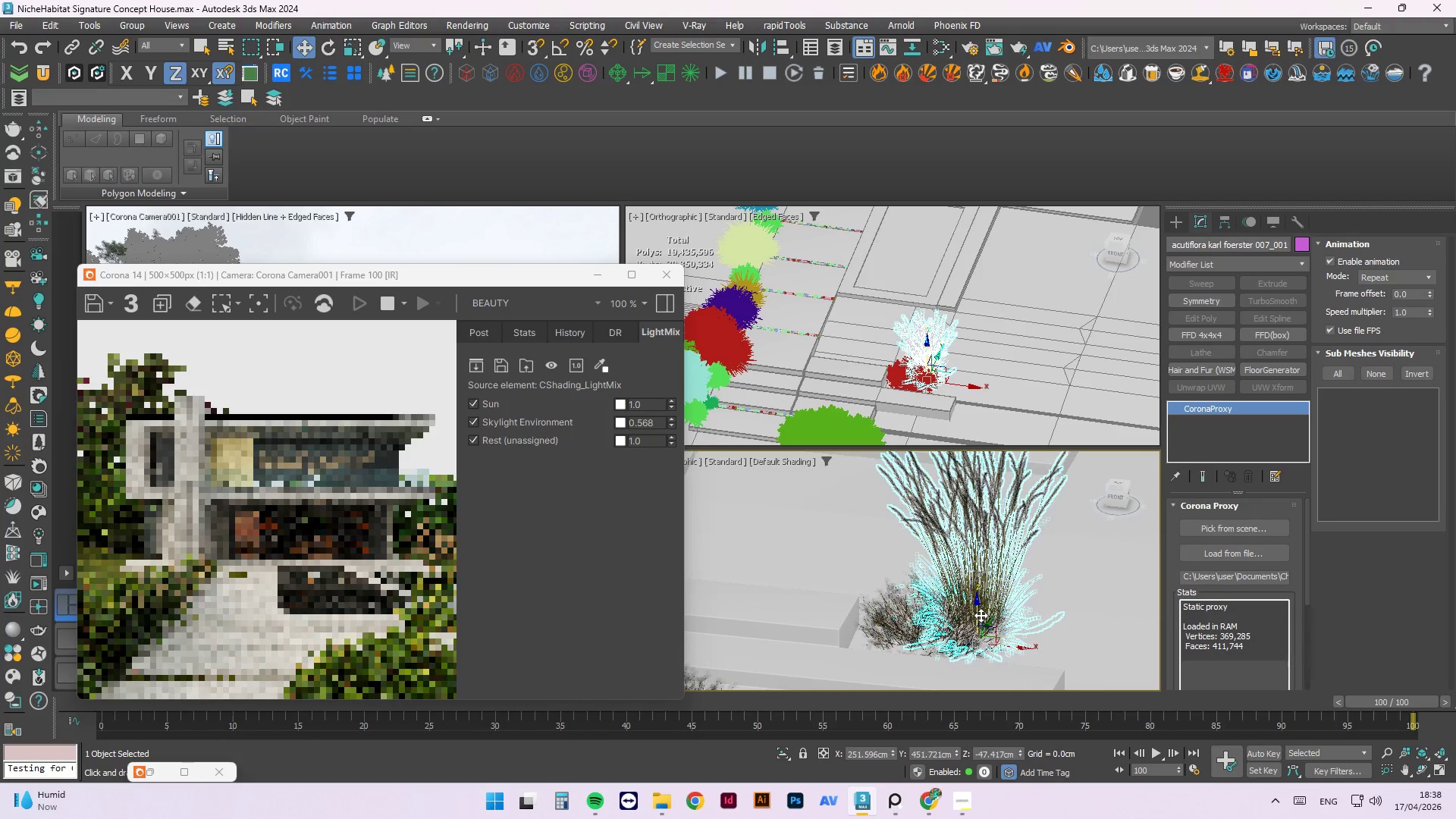 
hold_key(key=AltLeft, duration=0.7)
 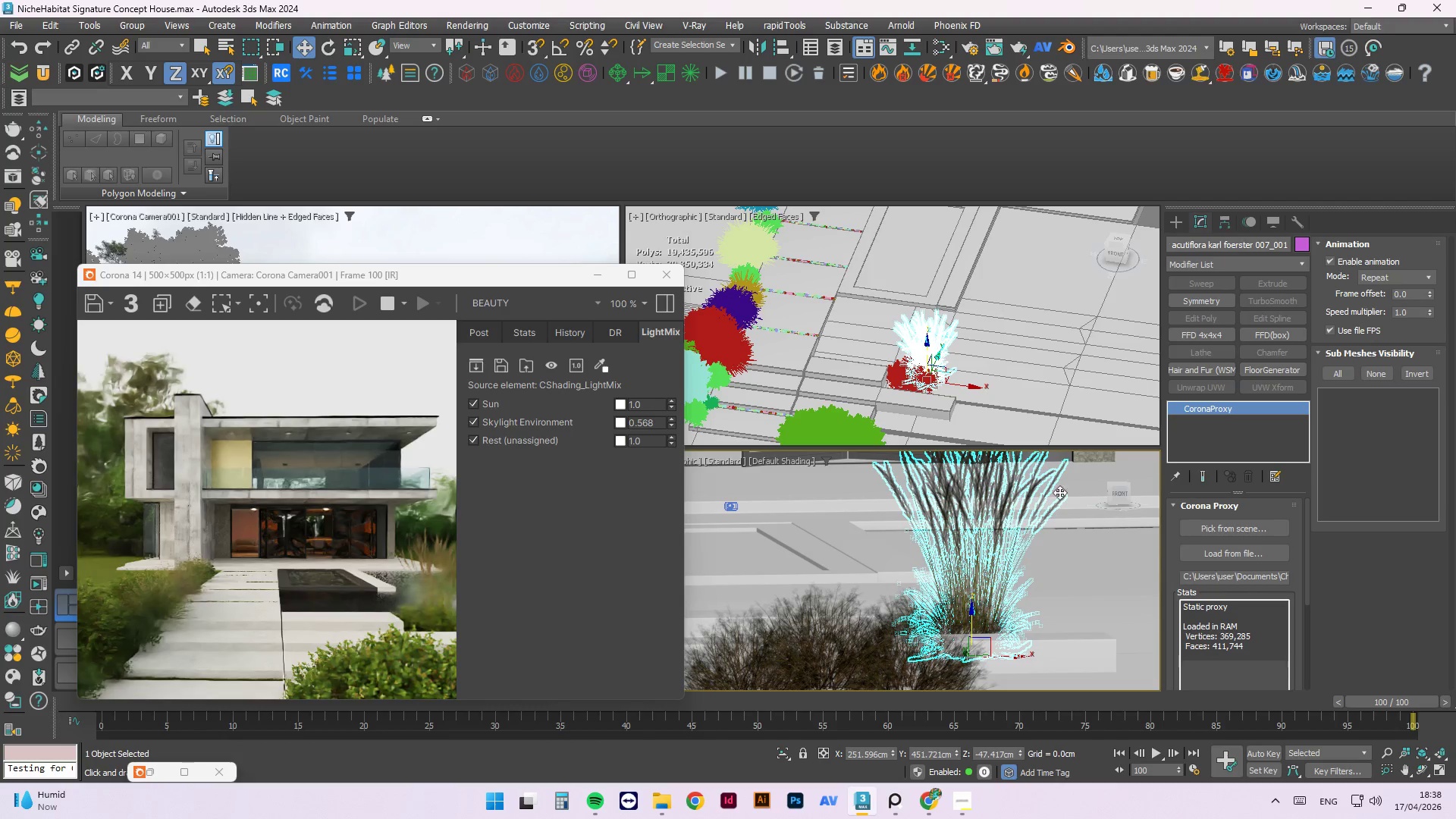 
wait(8.34)
 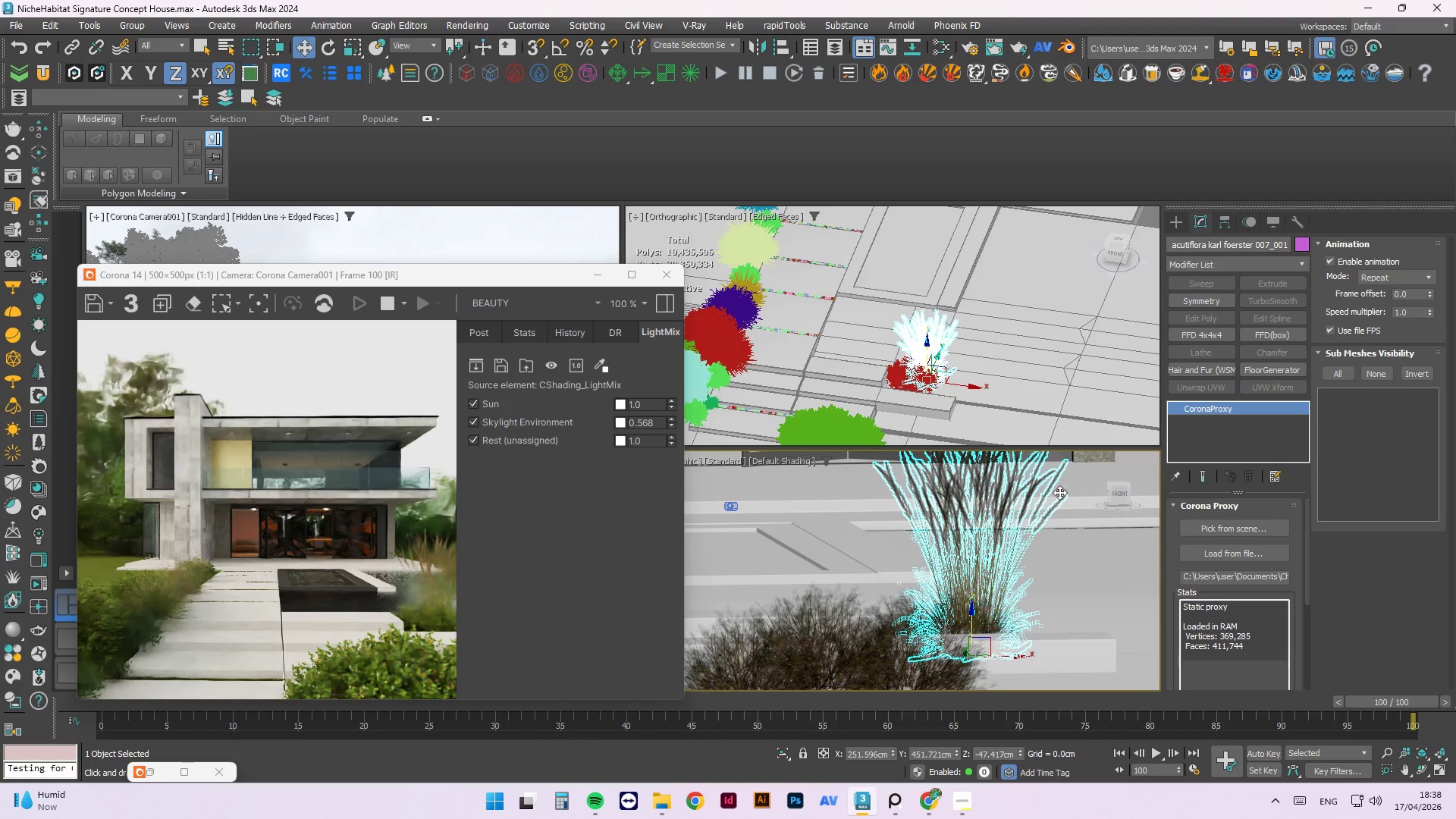 
left_click([902, 808])
 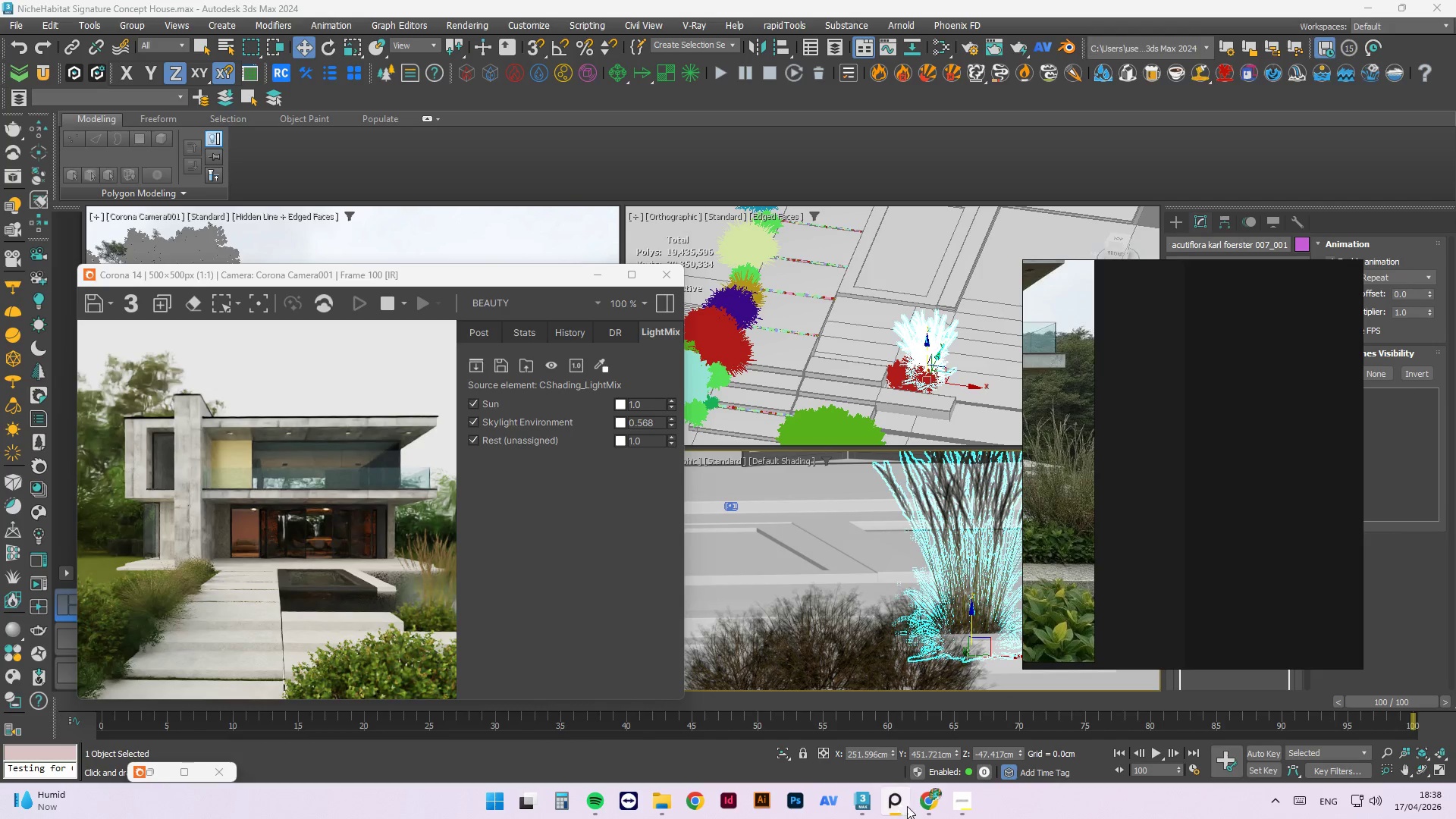 
scroll: coordinate [1138, 482], scroll_direction: up, amount: 3.0
 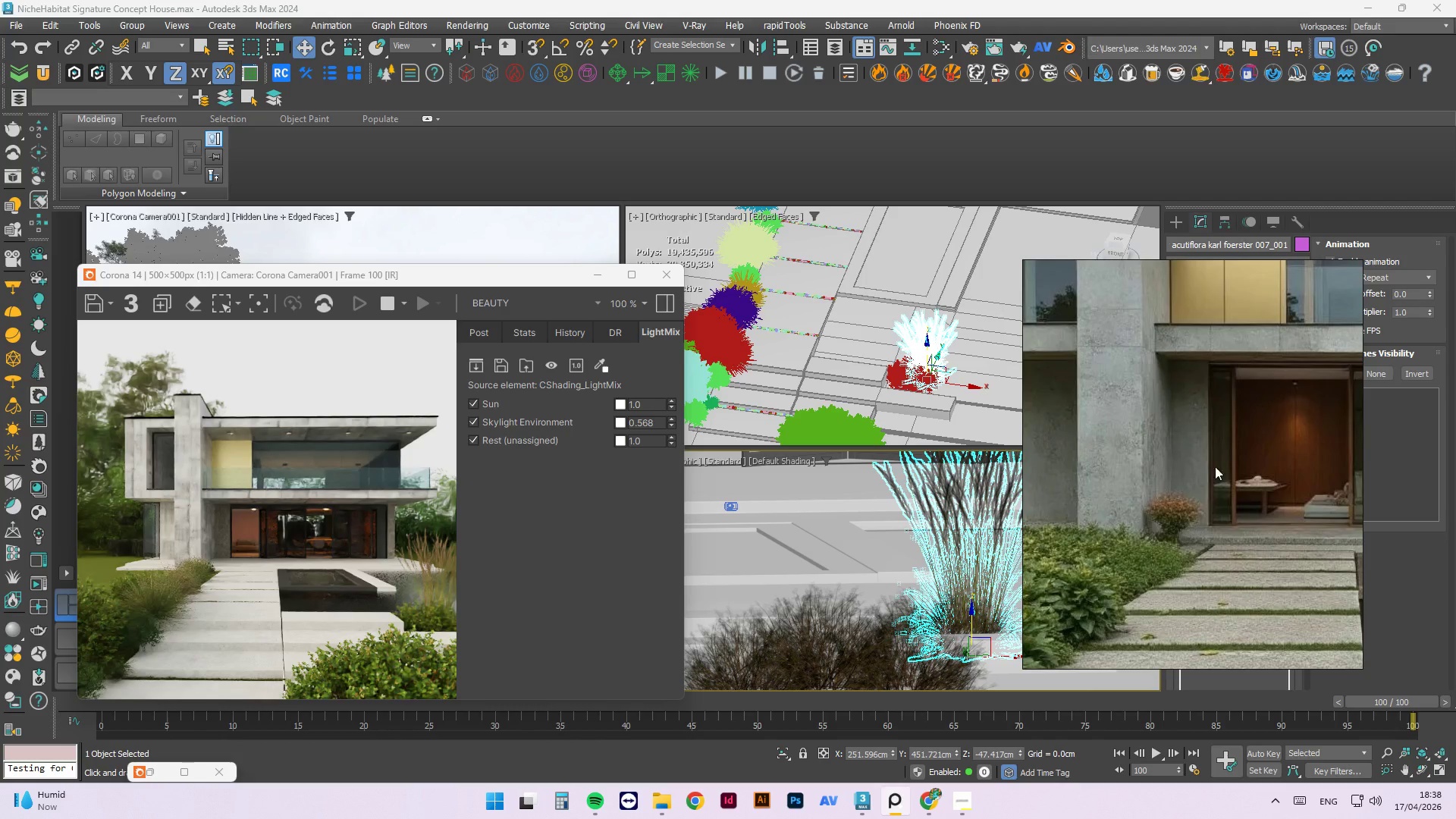 
scroll: coordinate [1256, 494], scroll_direction: down, amount: 2.0
 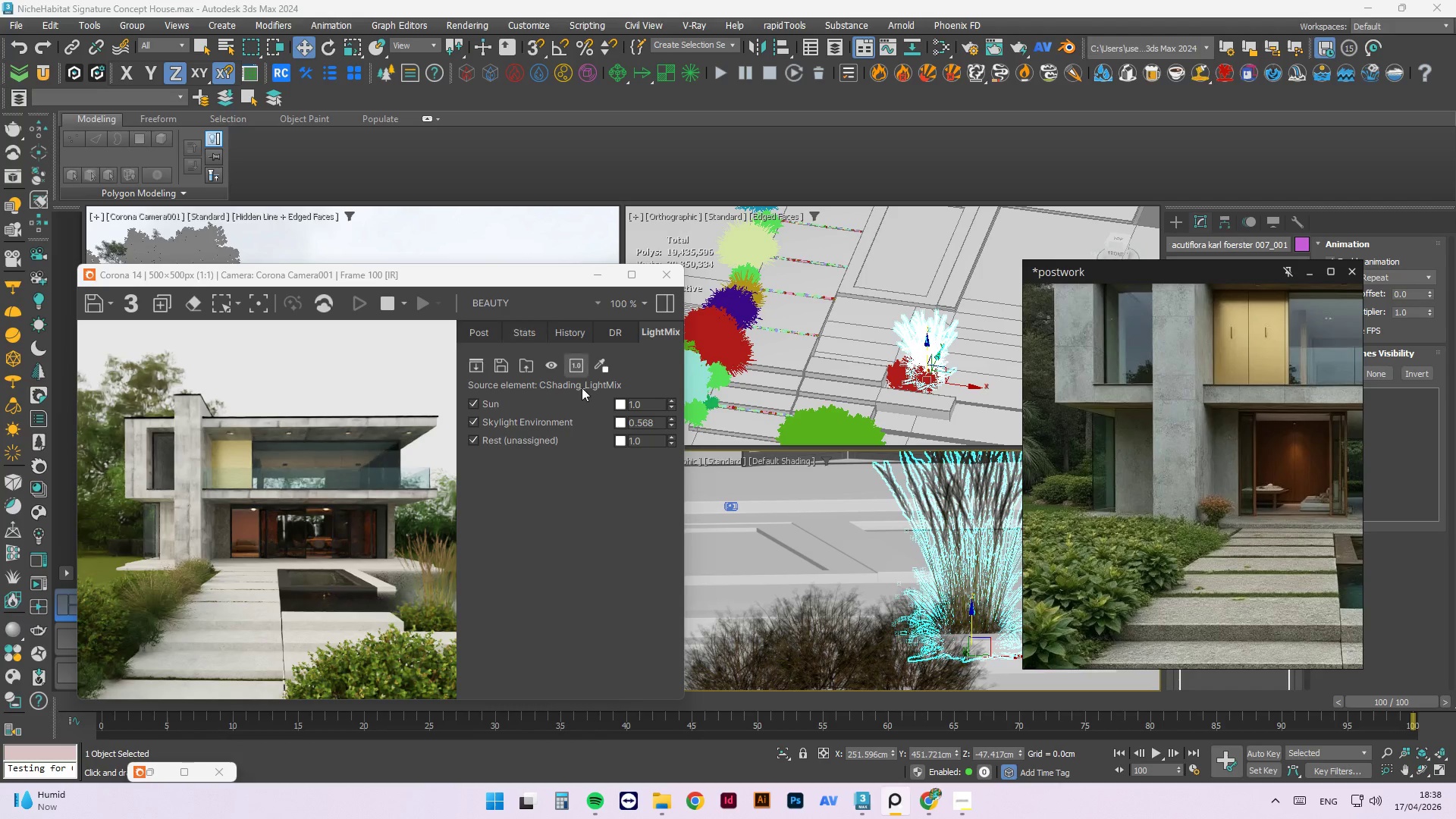 
left_click_drag(start_coordinate=[1246, 271], to_coordinate=[948, 292])
 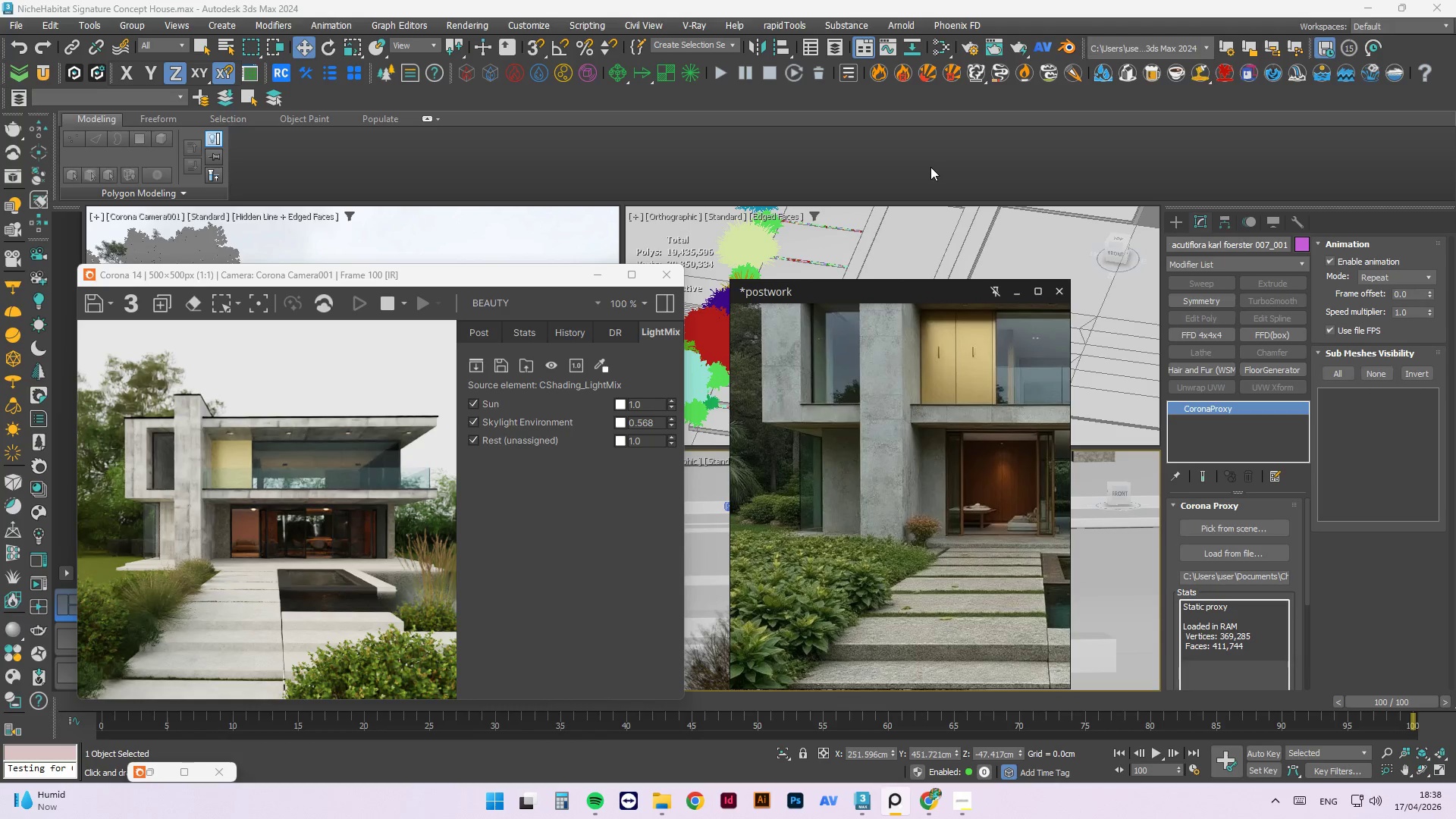 
left_click([930, 167])
 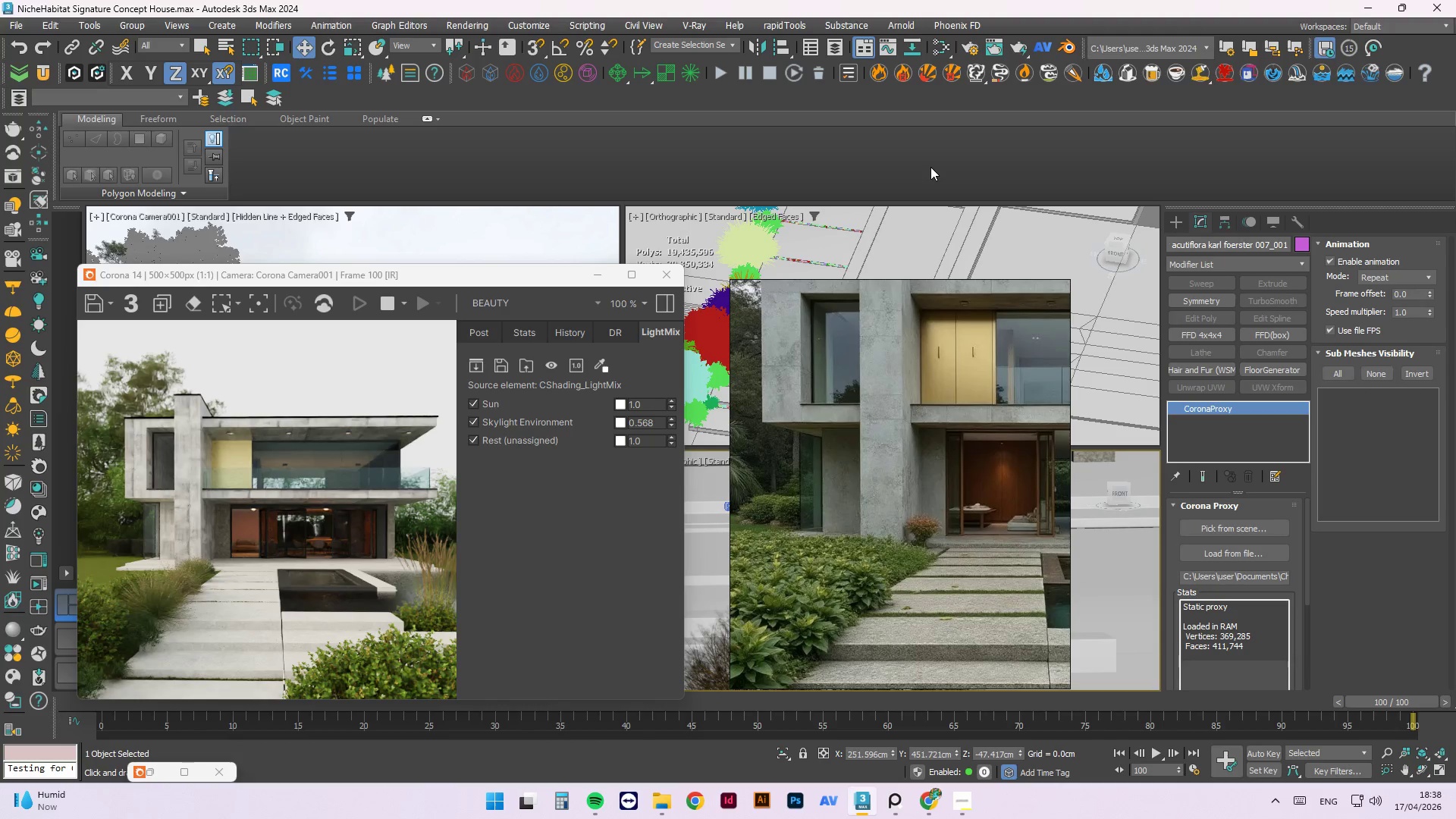 
key(Control+S)
 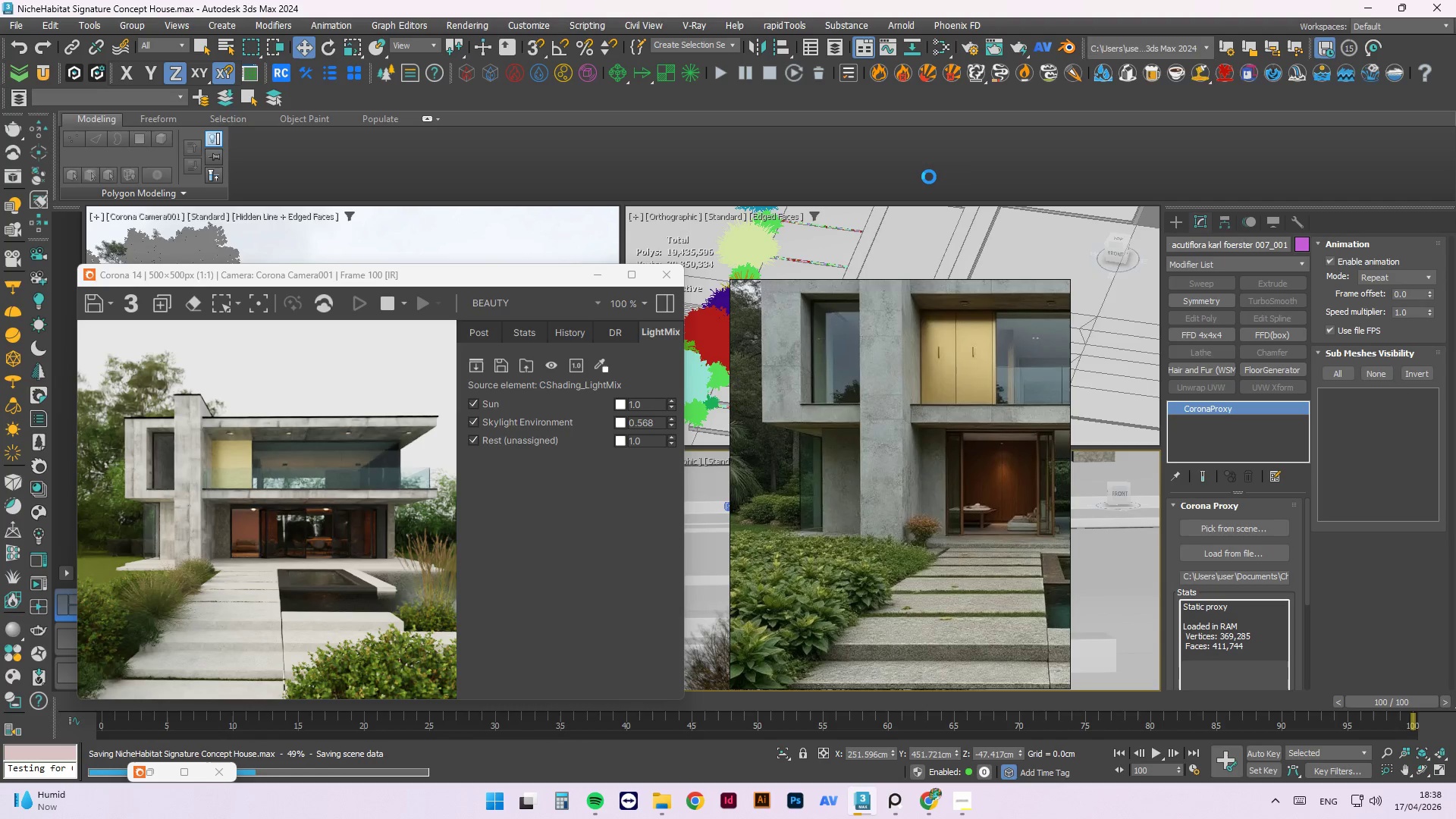 
wait(8.24)
 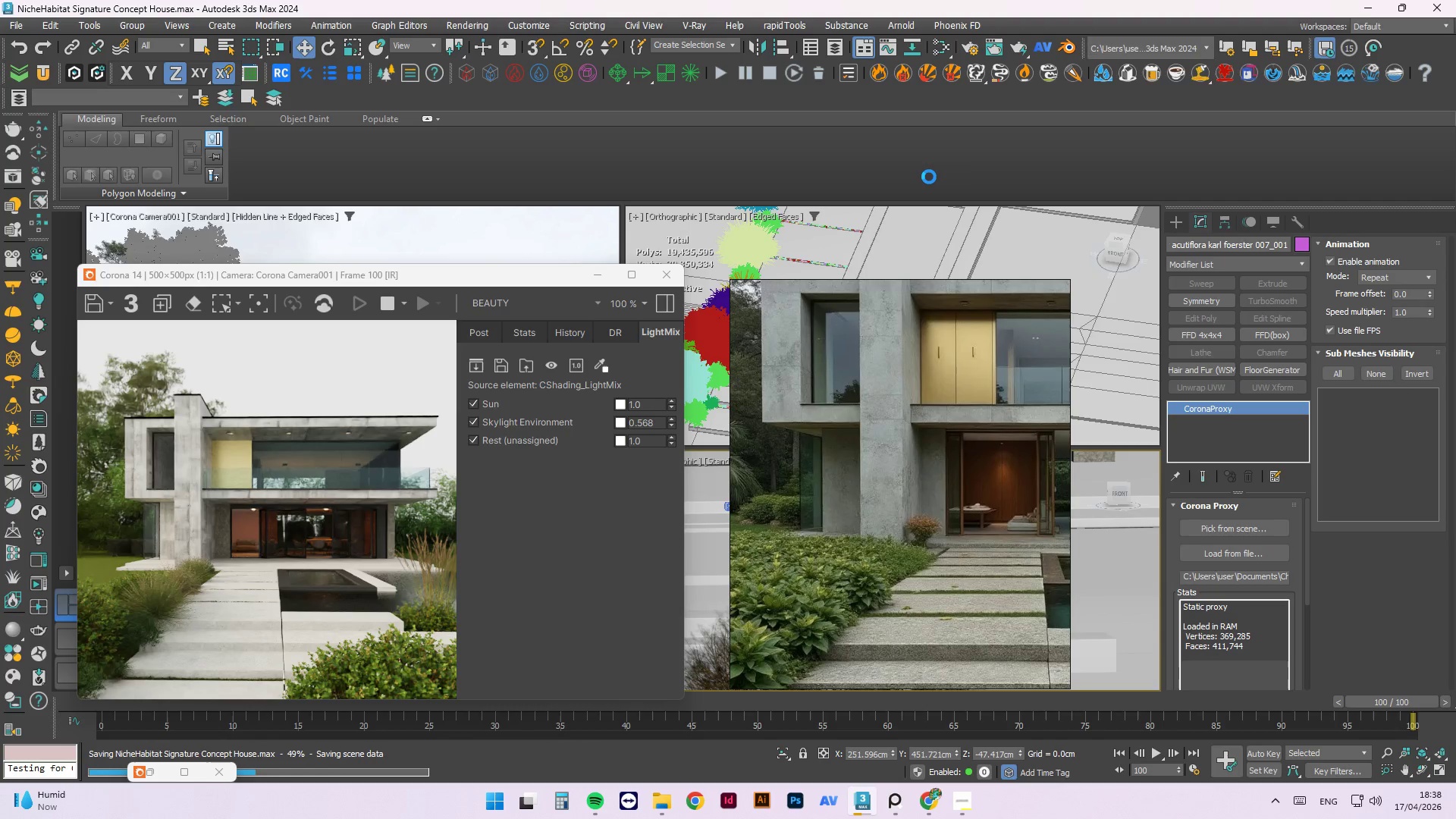 
left_click([607, 277])
 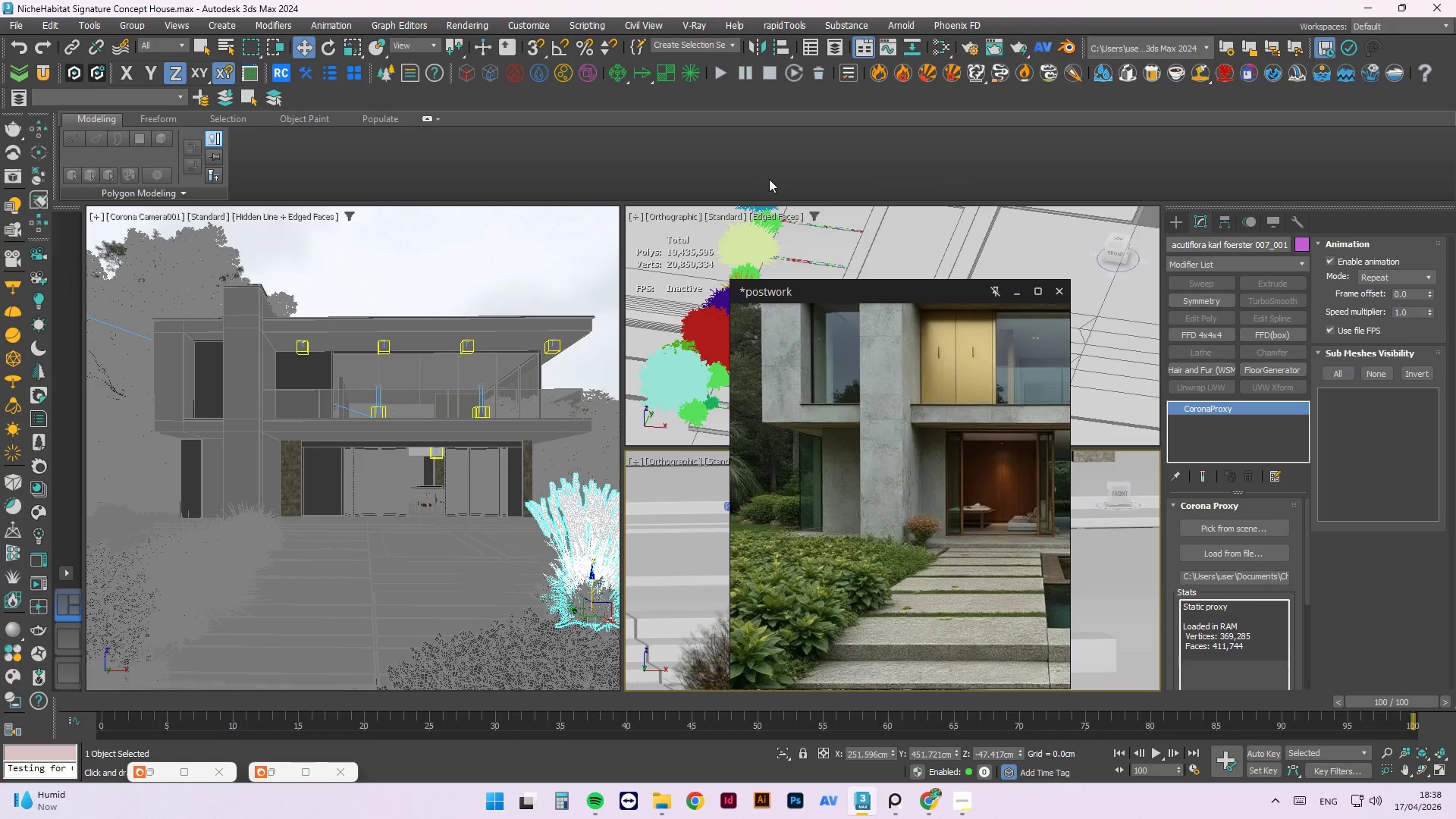 
key(M)
 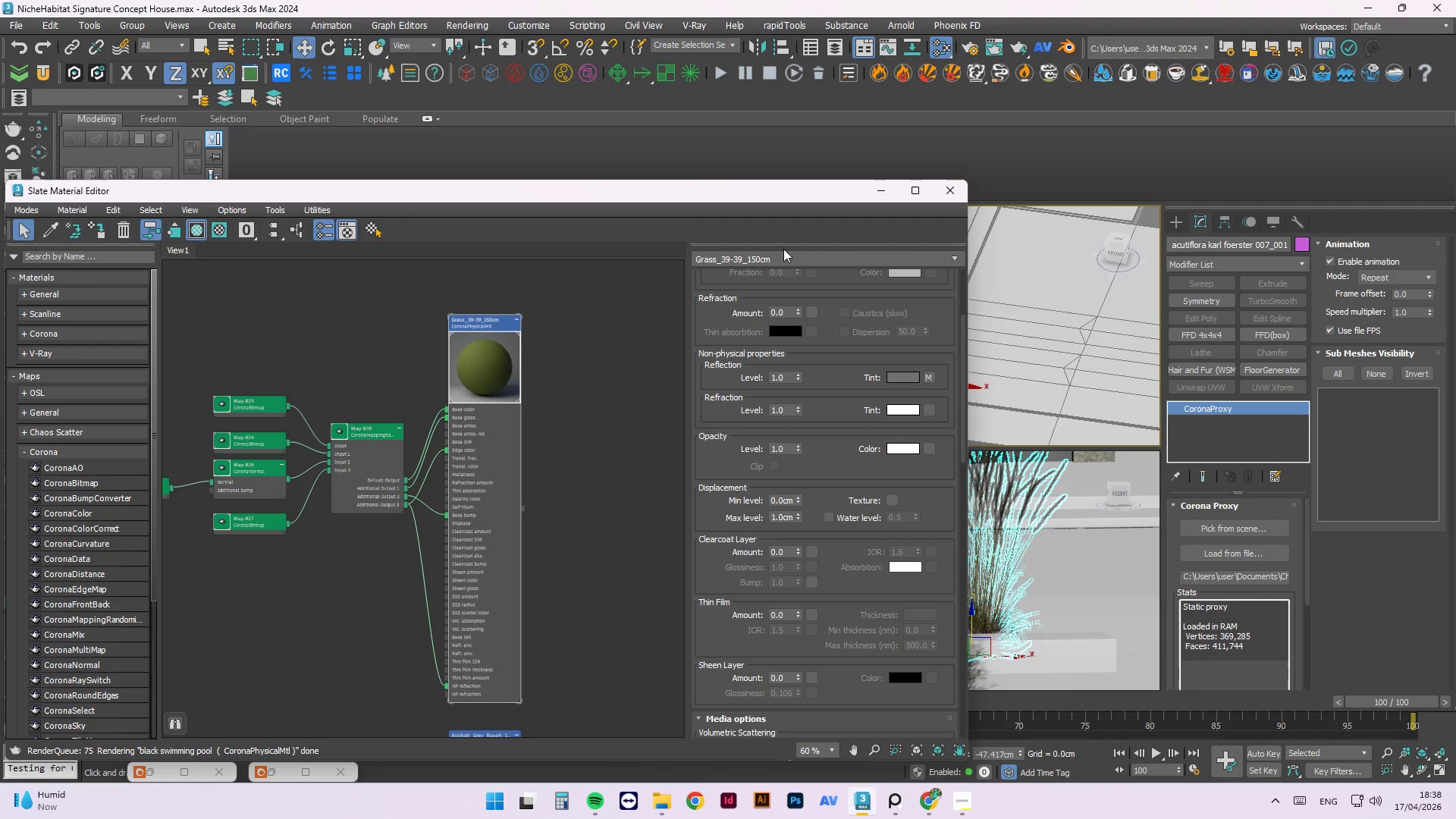 
key(Control+ControlLeft)
 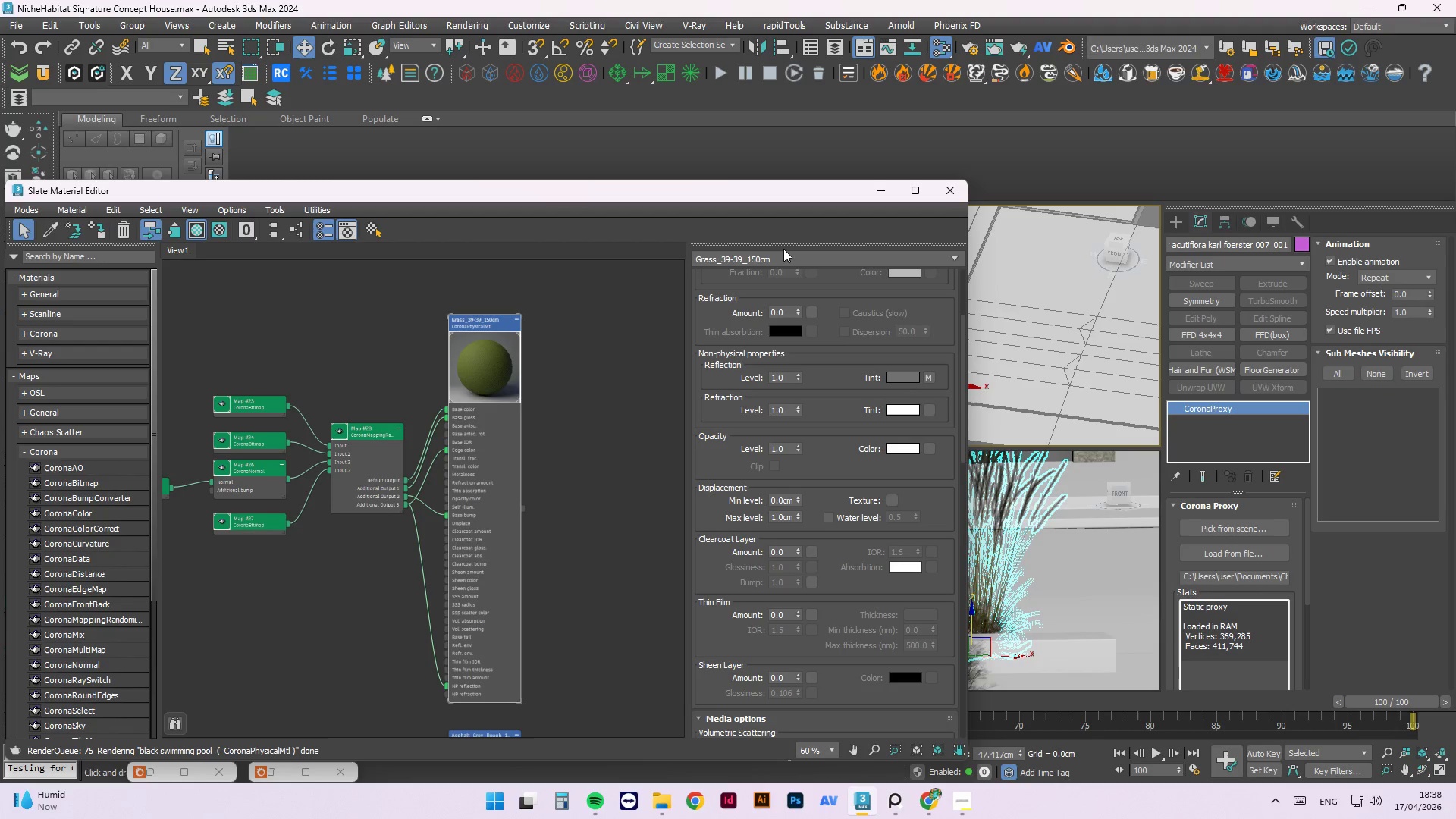 
key(Control+S)
 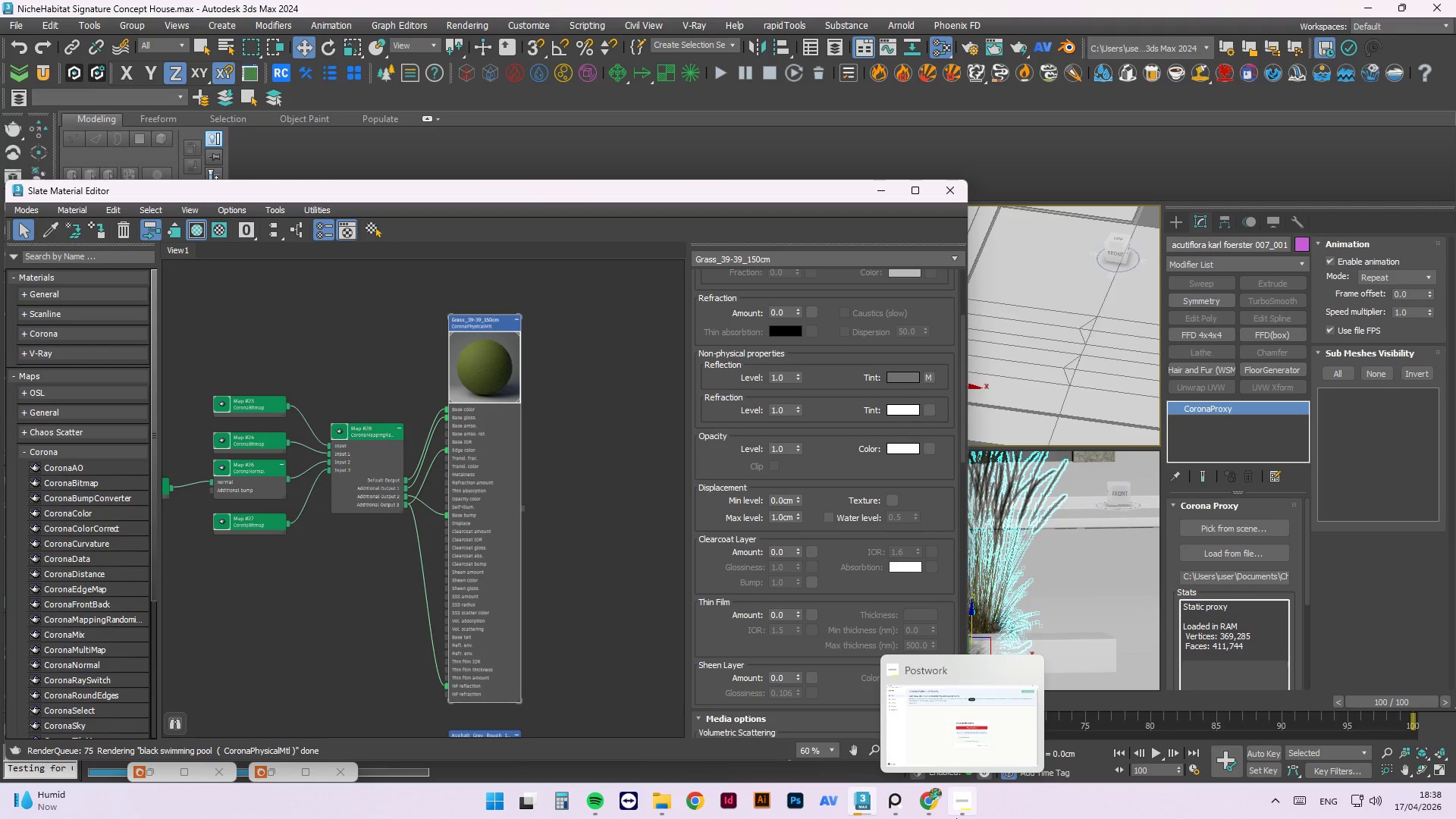 
left_click([956, 817])